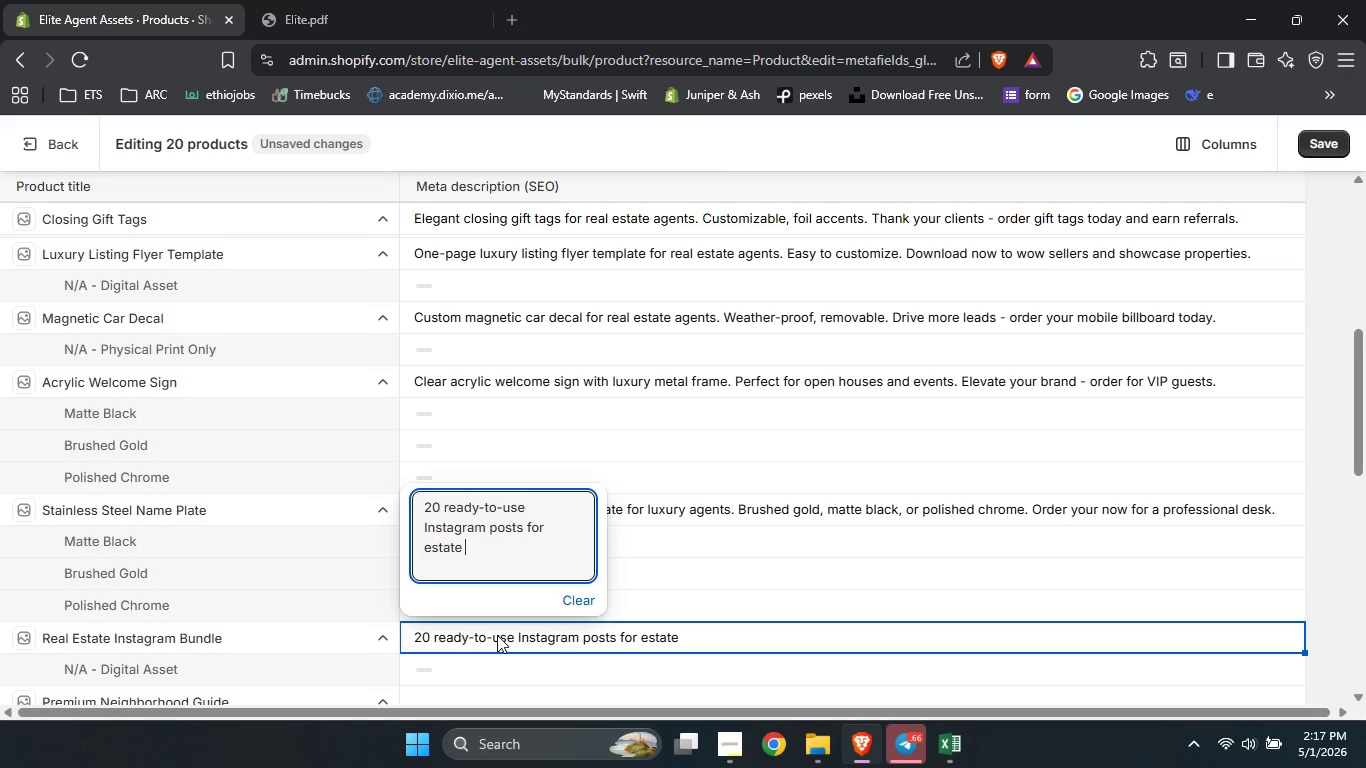 
left_click([546, 529])
 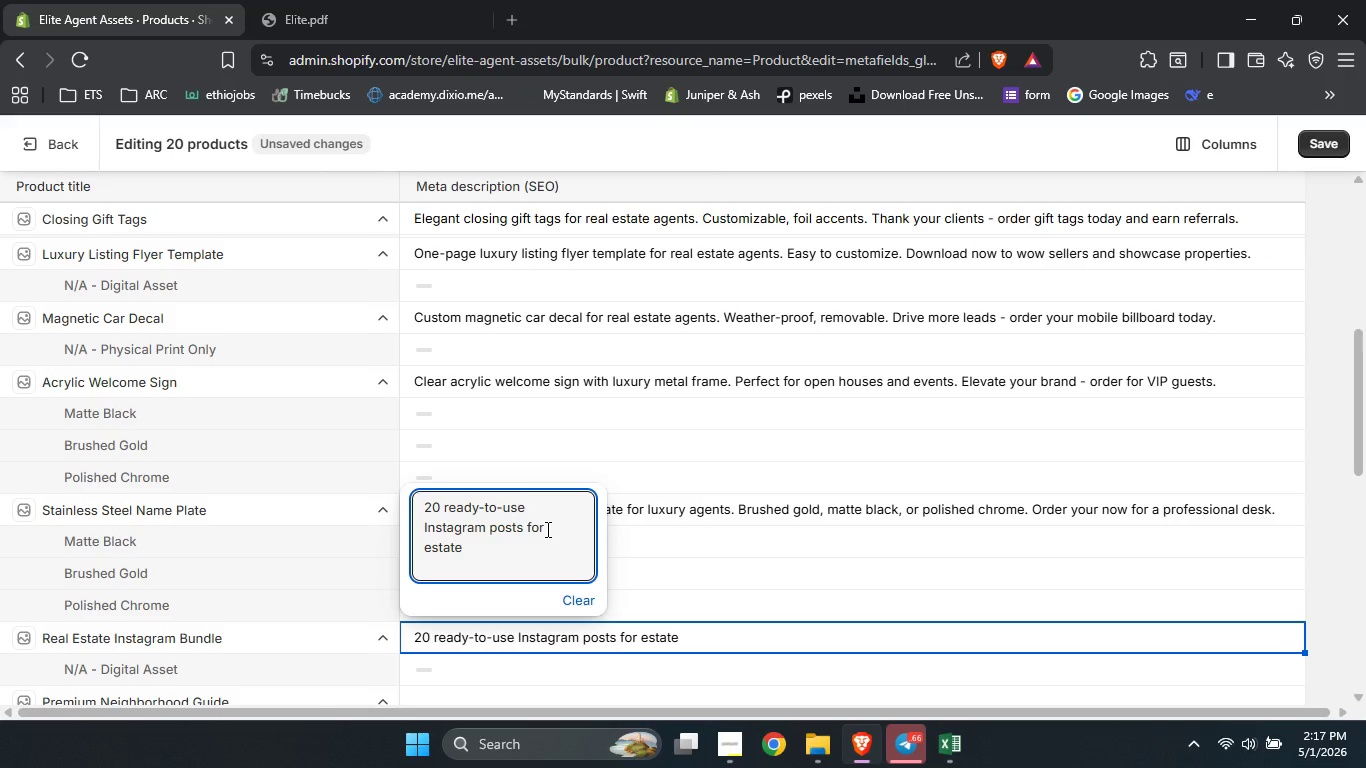 
type(real )
 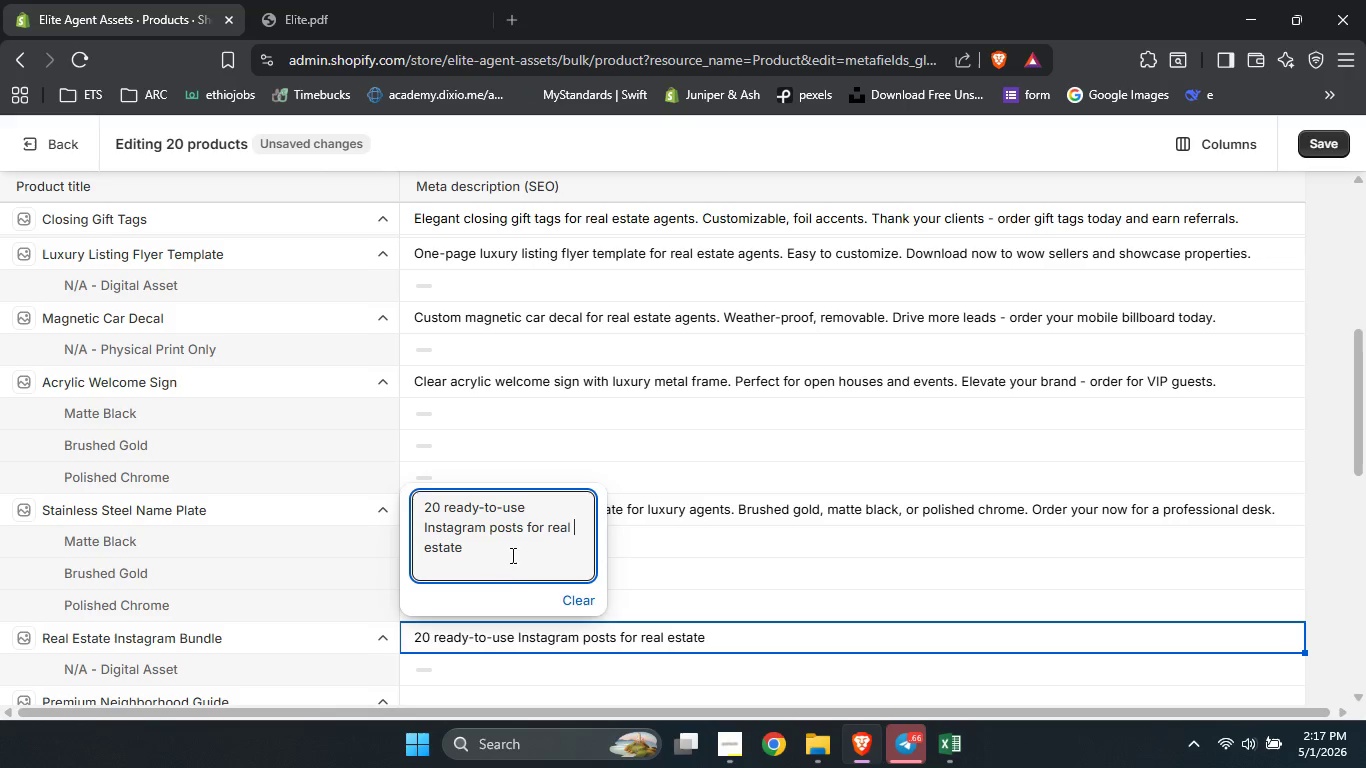 
left_click([511, 554])
 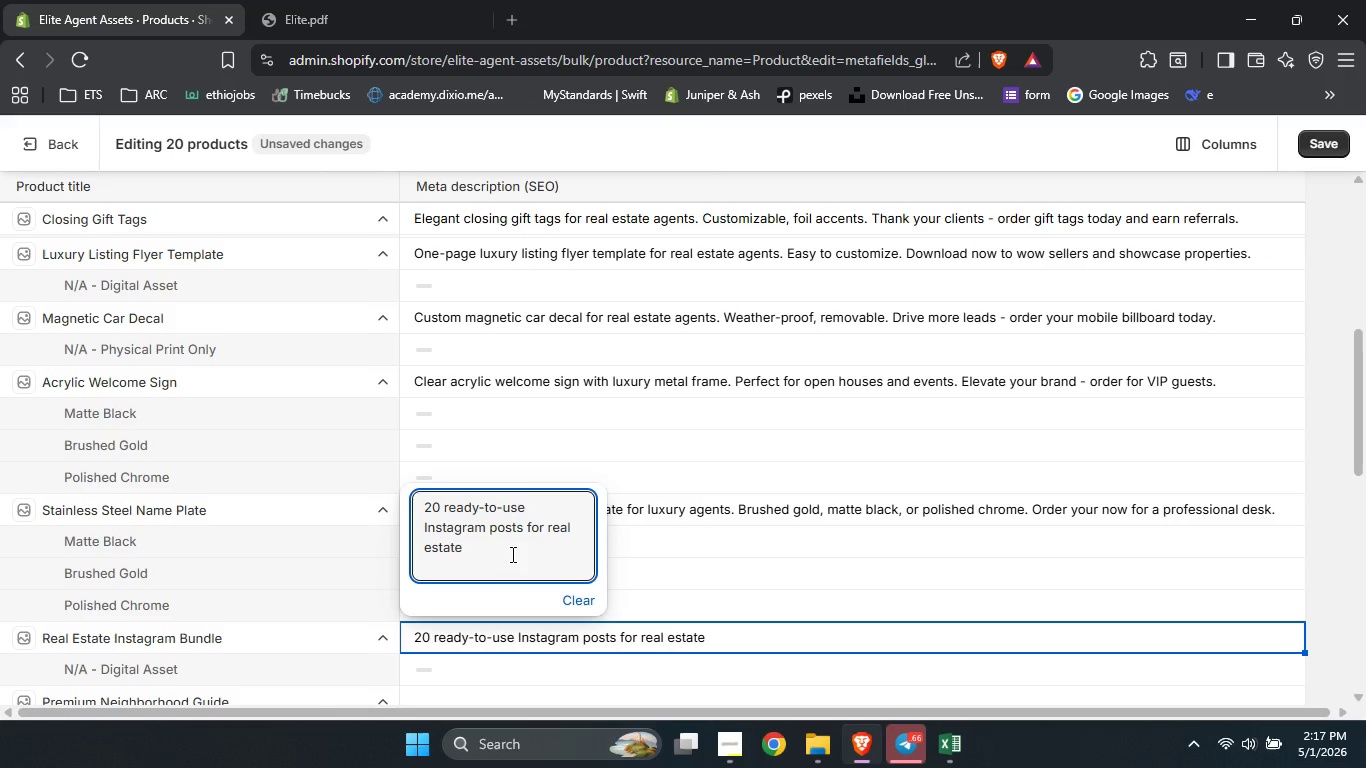 
type(agents. Customizab;)
key(Backspace)
type(le, professionl design,)
key(Backspace)
type(. Start )
 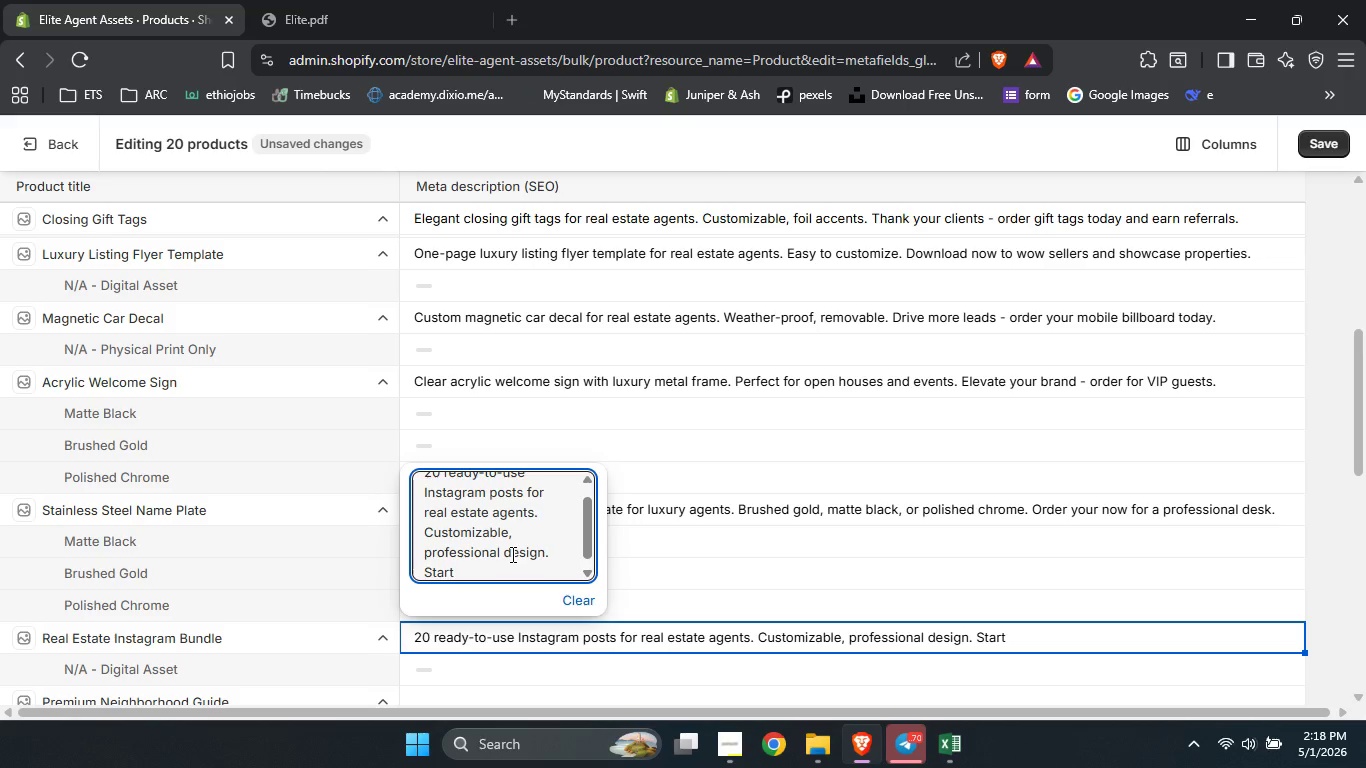 
type(posting today and grow your branf)
key(Backspace)
type(d.)
 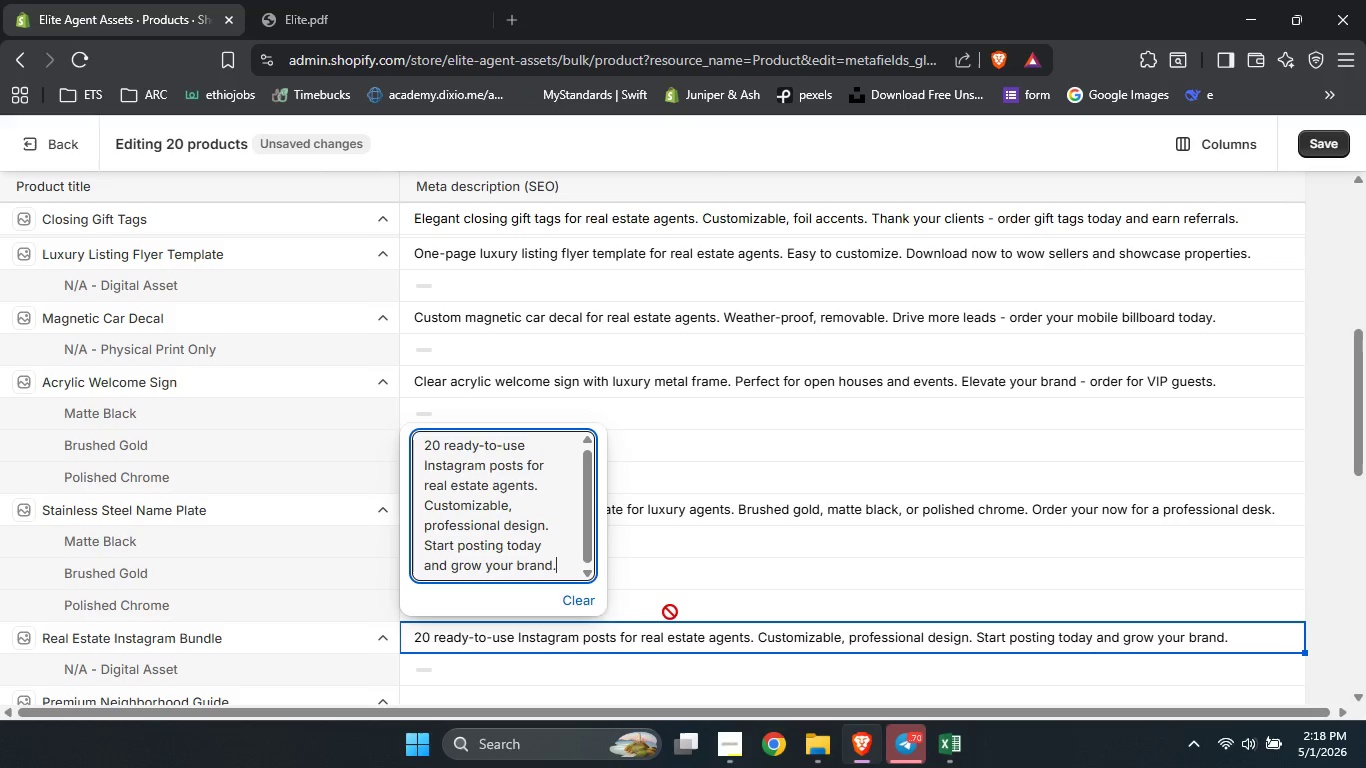 
left_click([739, 634])
 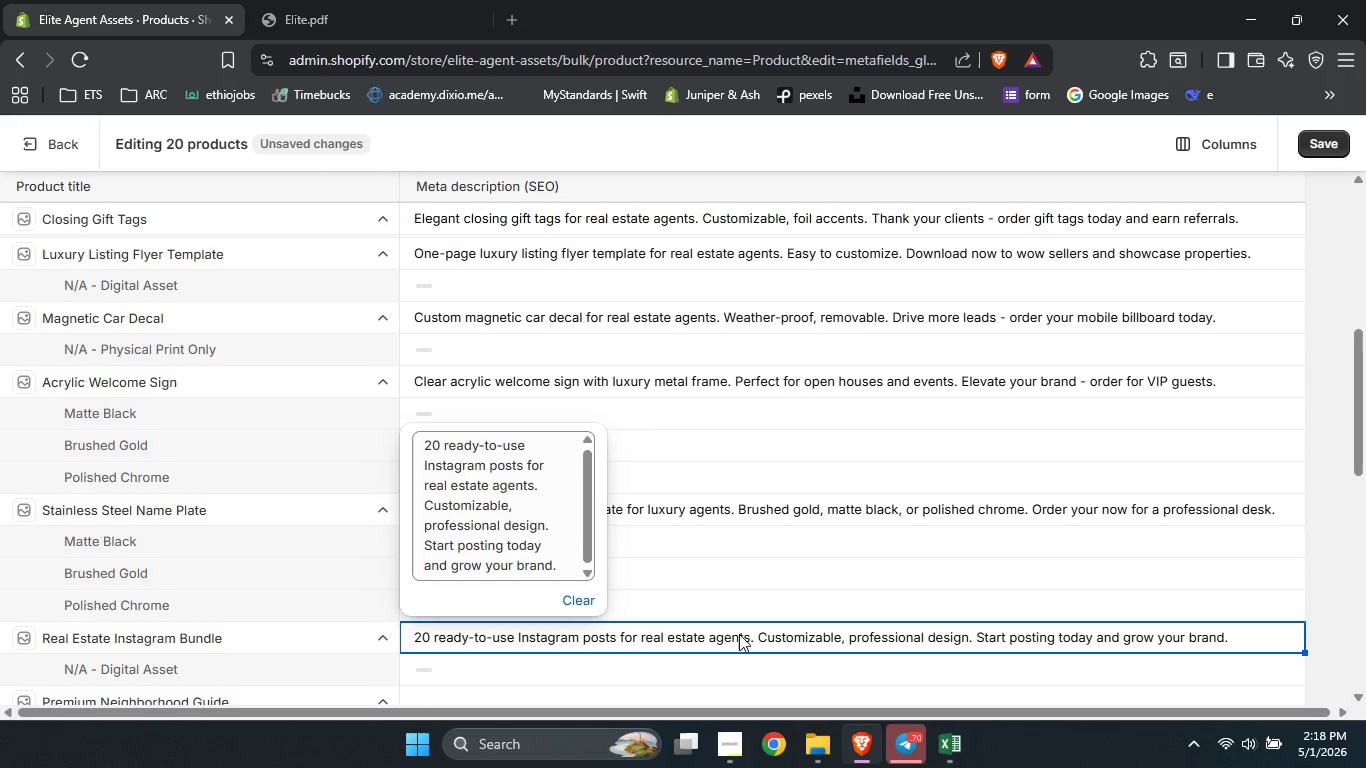 
scroll: coordinate [739, 634], scroll_direction: down, amount: 3.0
 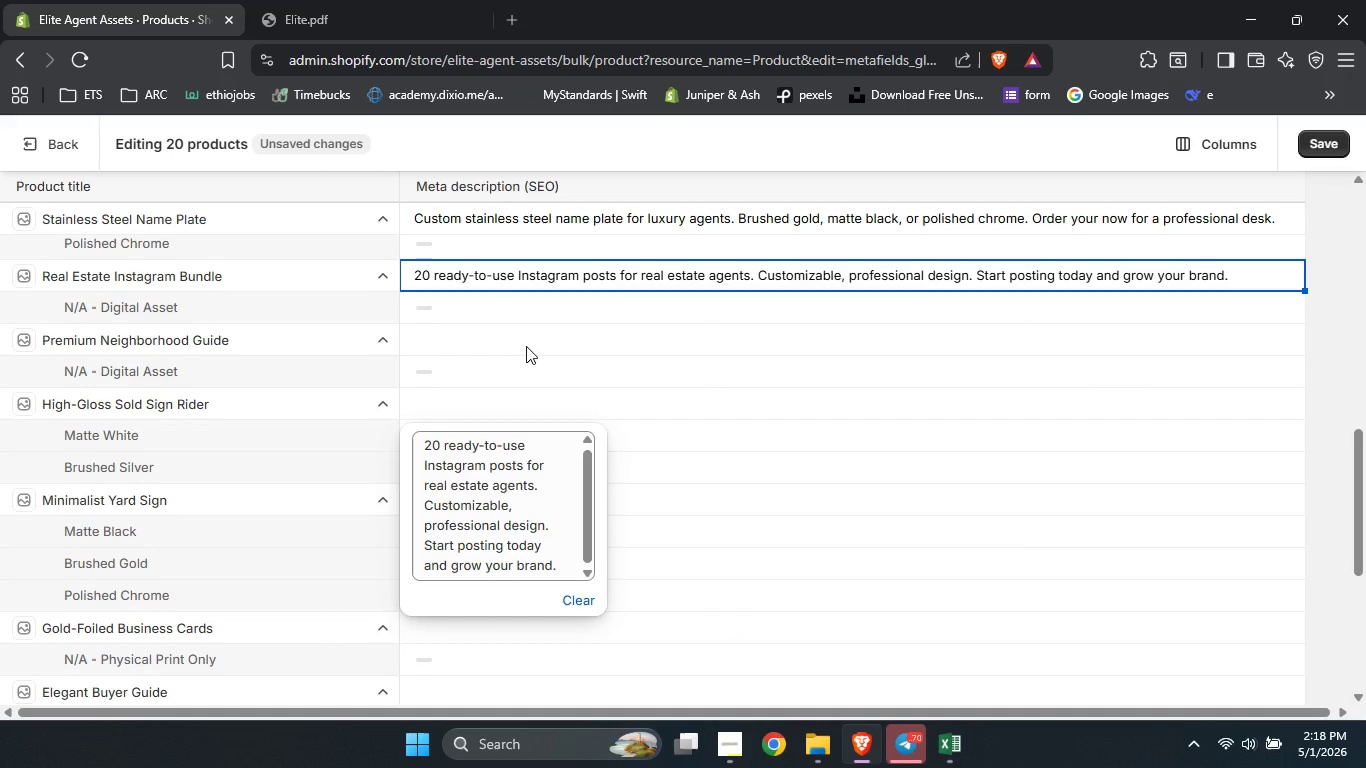 
left_click([524, 344])
 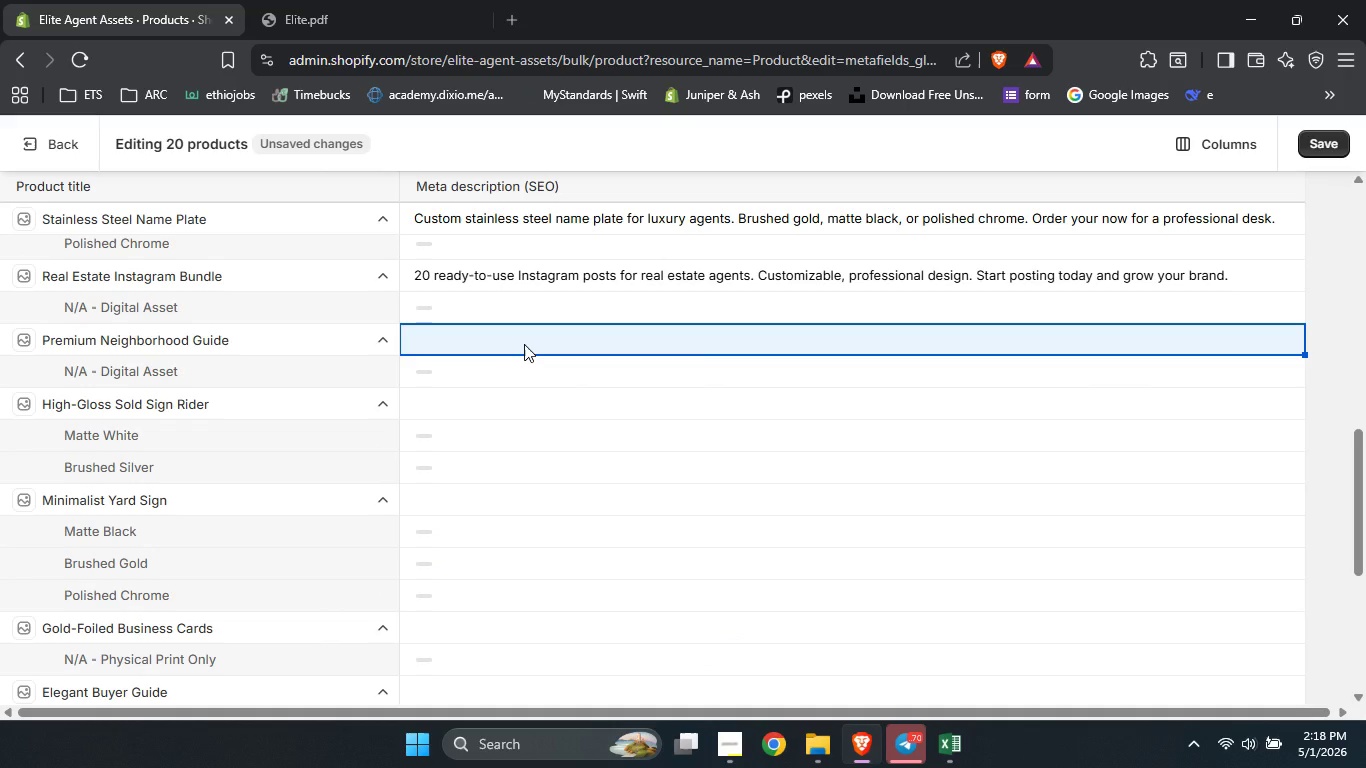 
wait(5.73)
 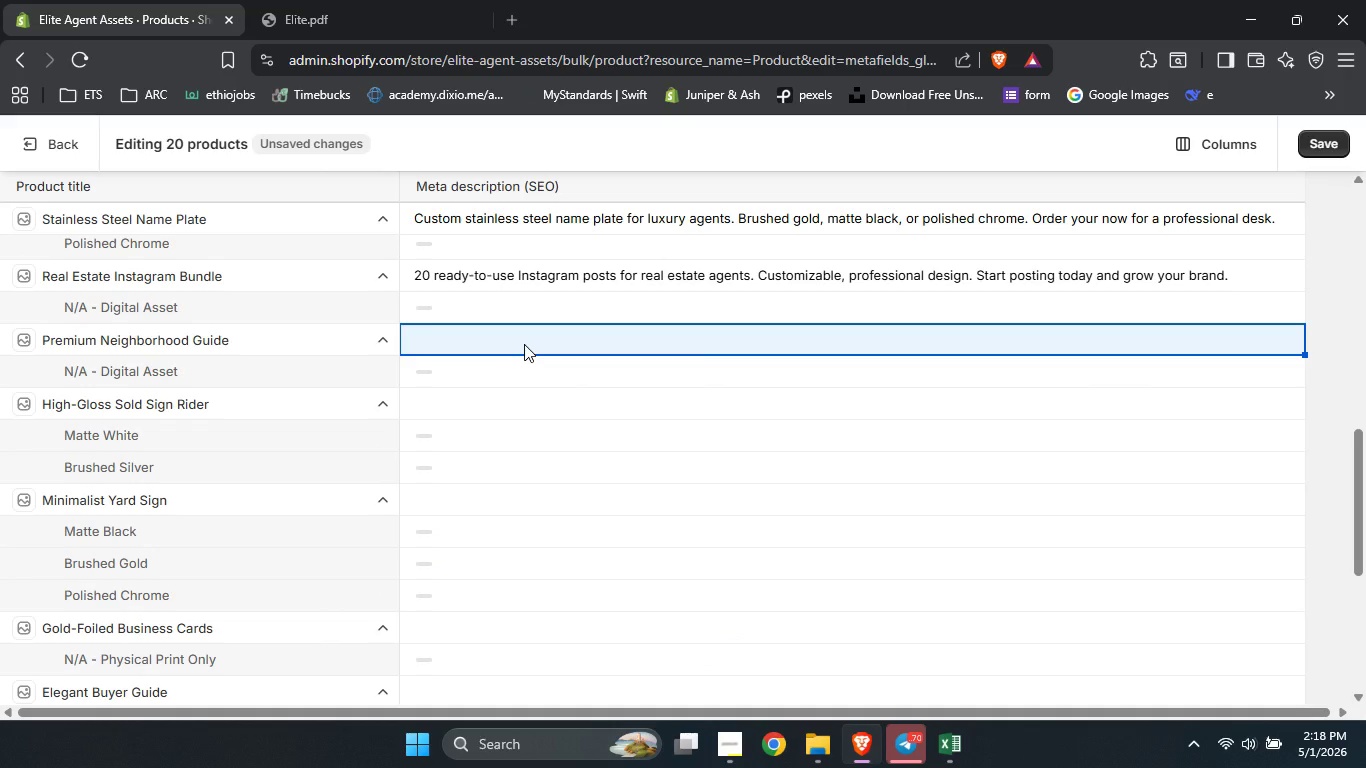 
type(Digital neighborhod)
 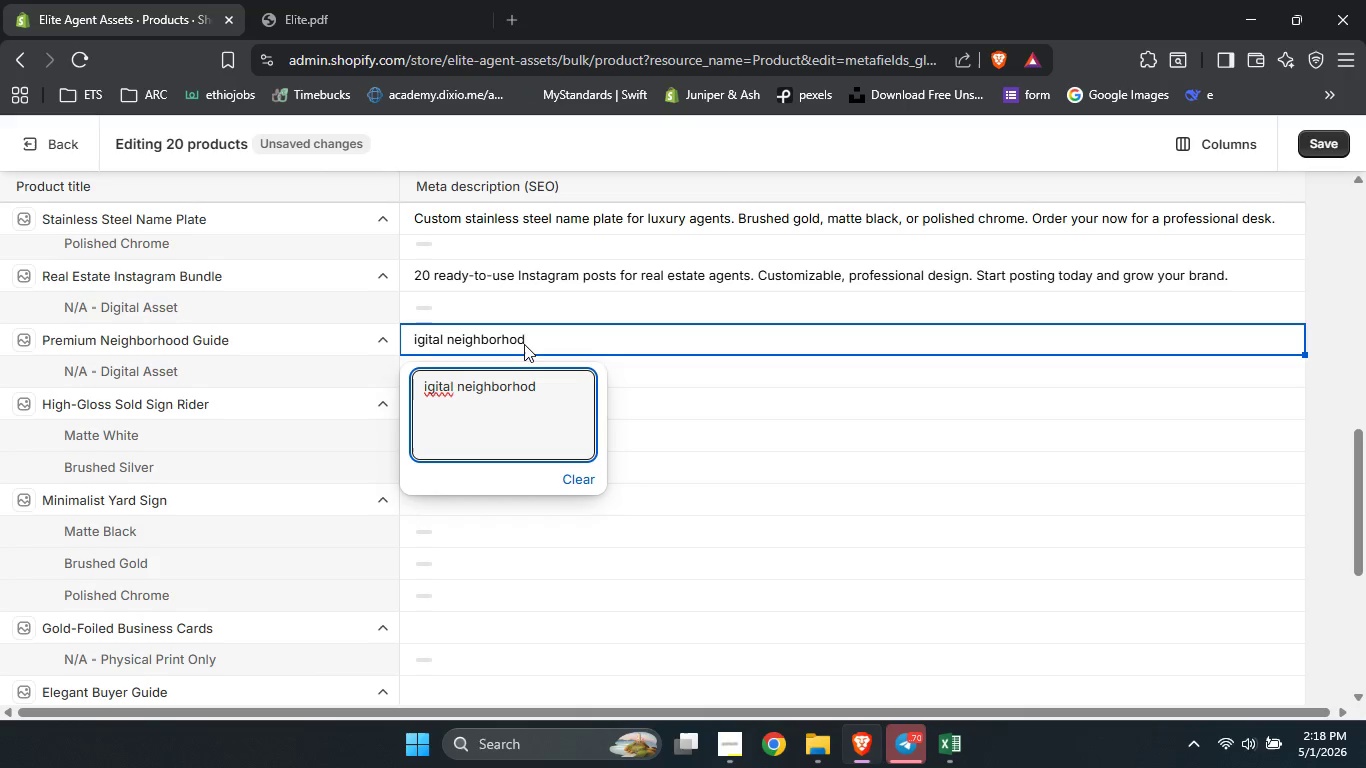 
key(Backspace)
type(od)
 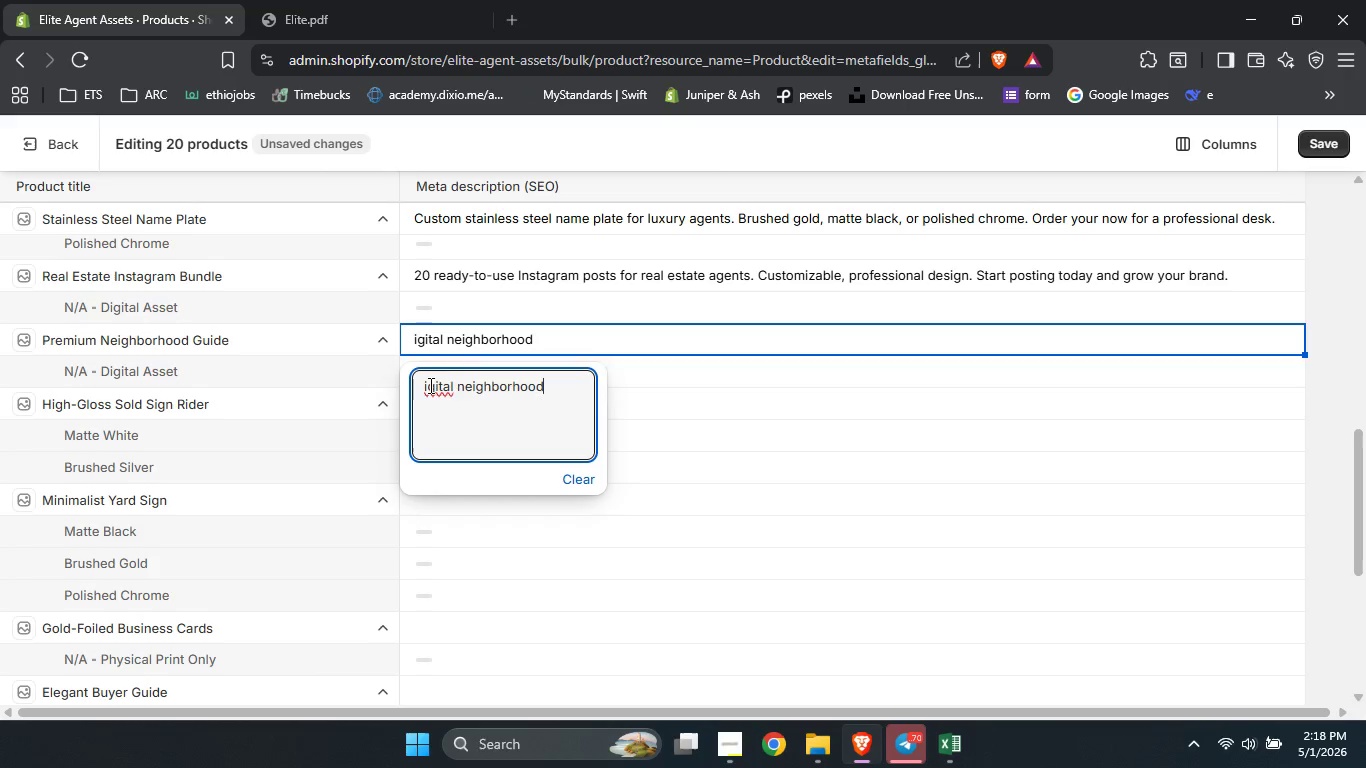 
left_click([420, 386])
 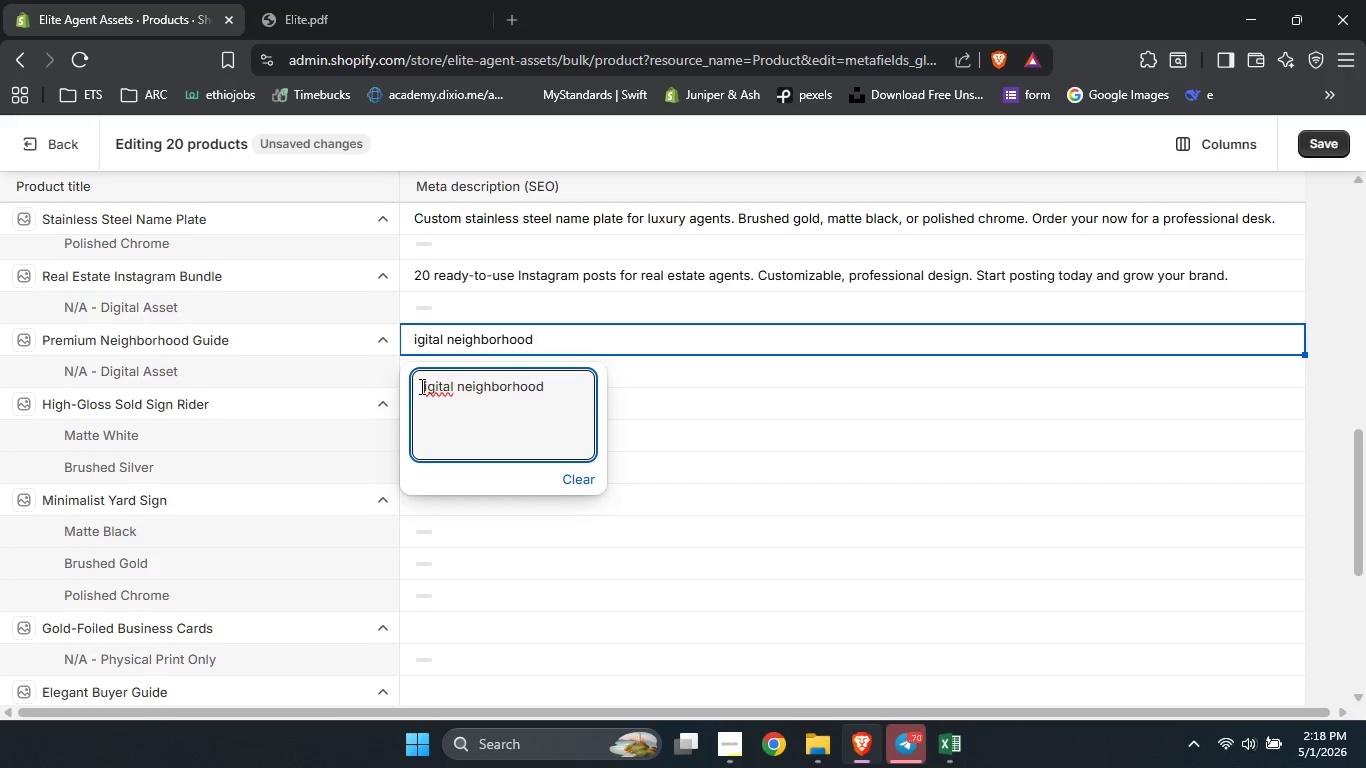 
key(Shift+D)
 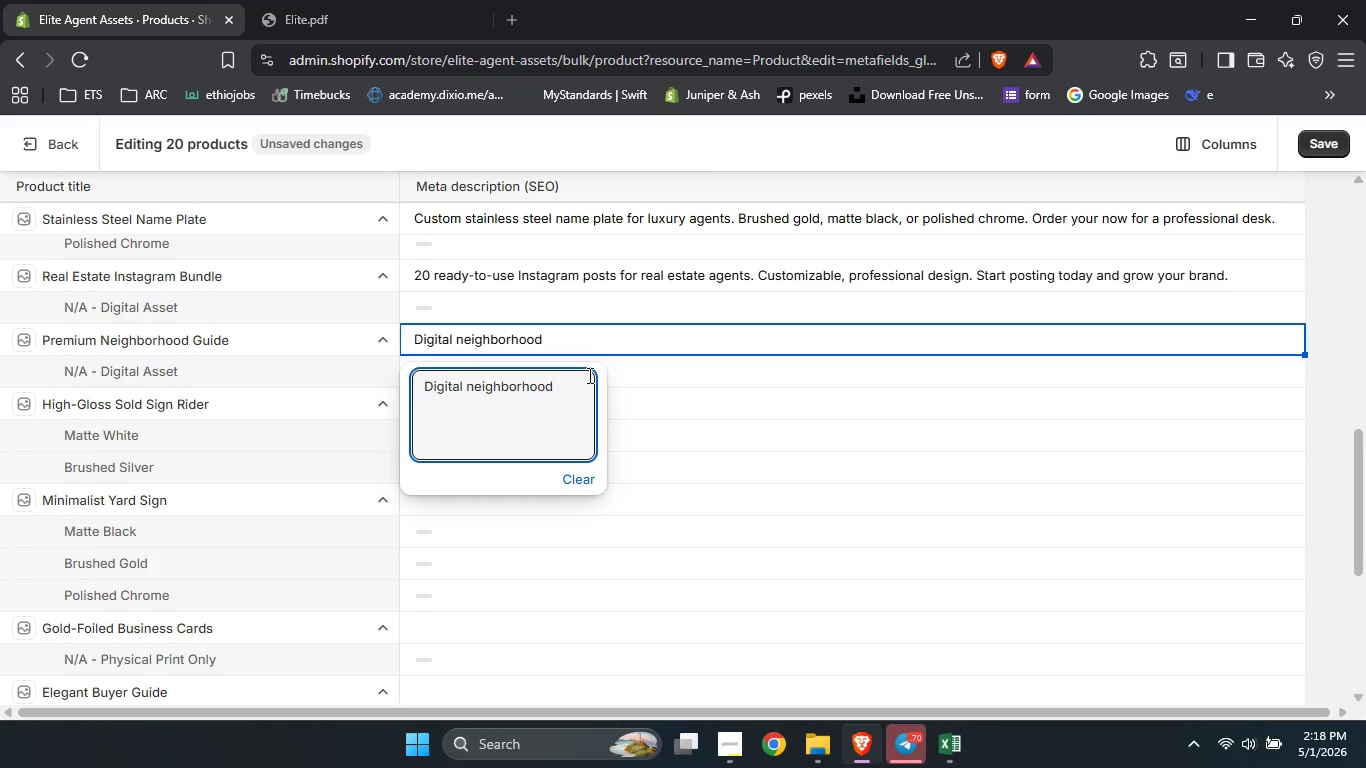 
left_click([591, 375])
 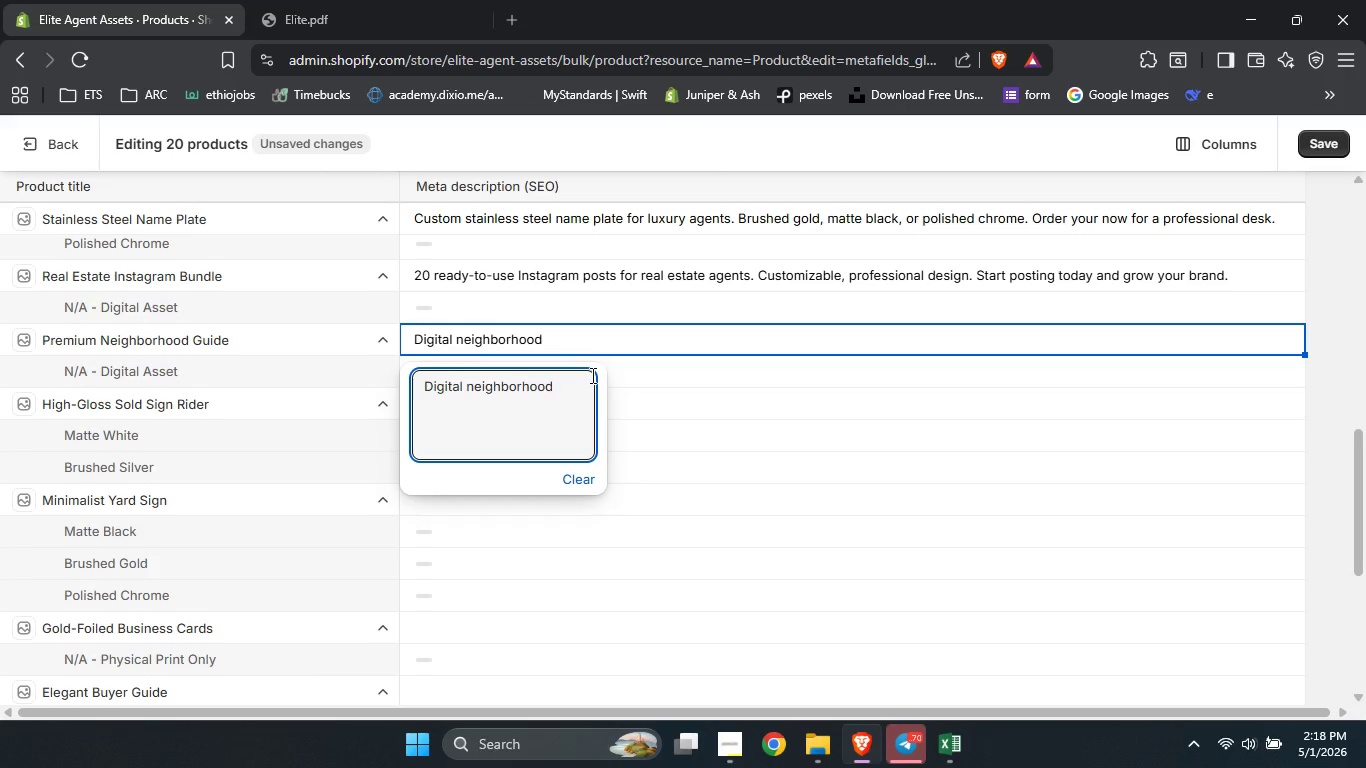 
type( guide for real estate agents. Customizable )
key(Backspace)
type(, modern design. Download b)
key(Backspace)
type(now impress local biuyers)
key(Backspace)
key(Backspace)
key(Backspace)
key(Backspace)
key(Backspace)
key(Backspace)
type(uyers and build authority.)
 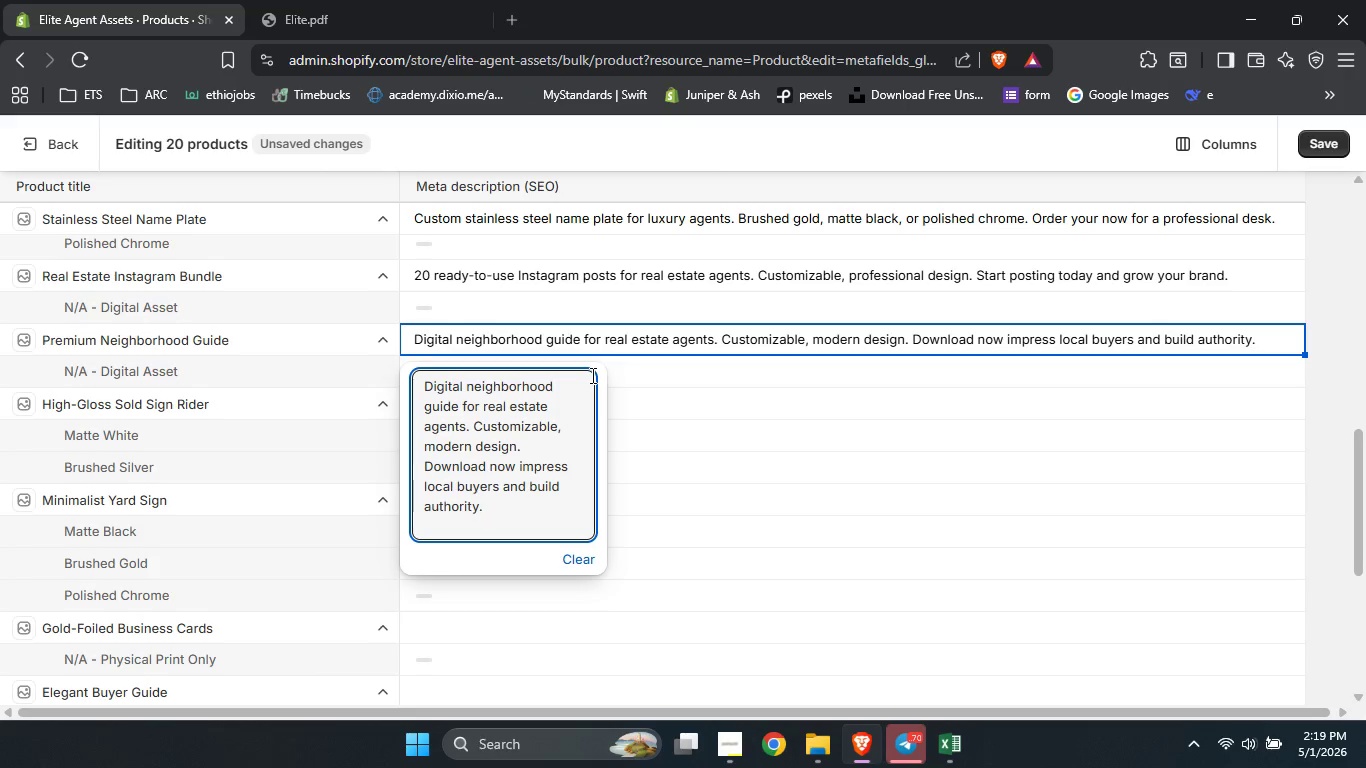 
left_click([662, 403])
 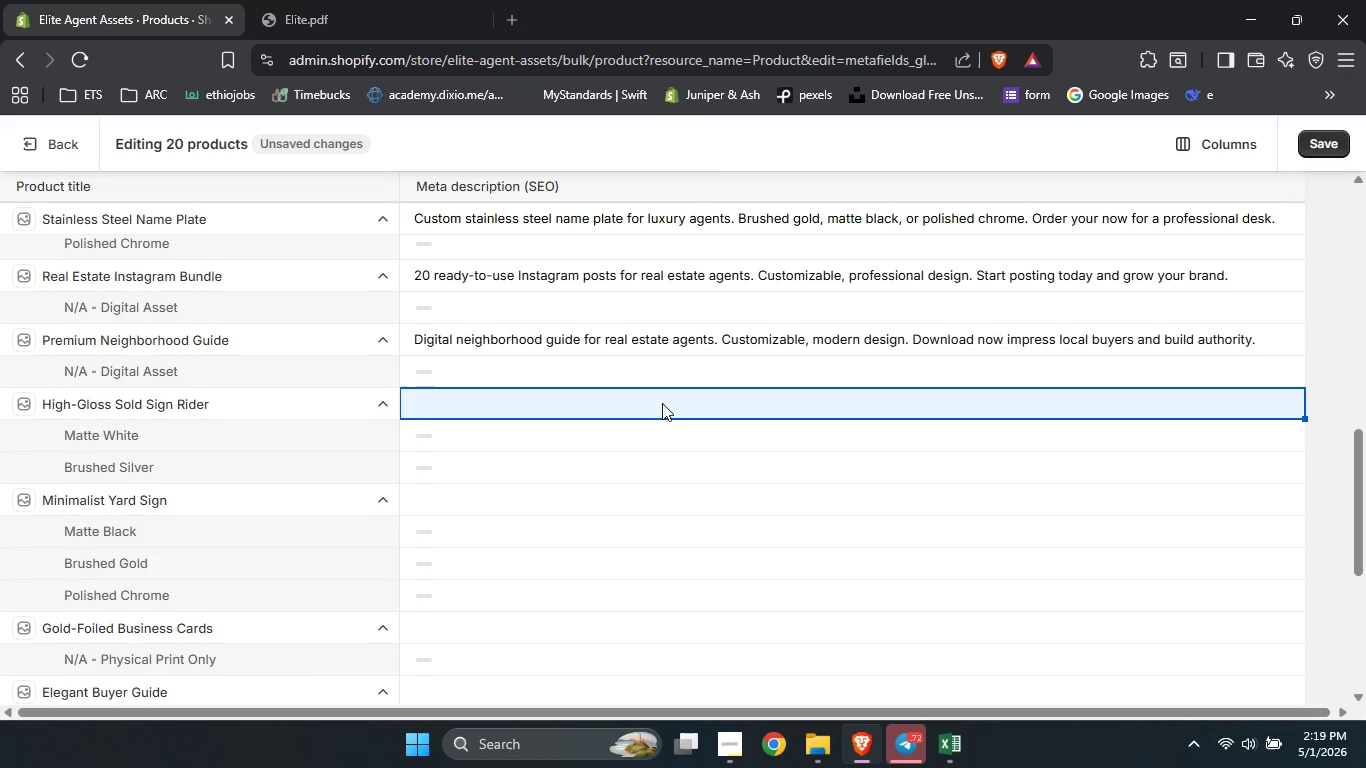 
type(Premium P)
 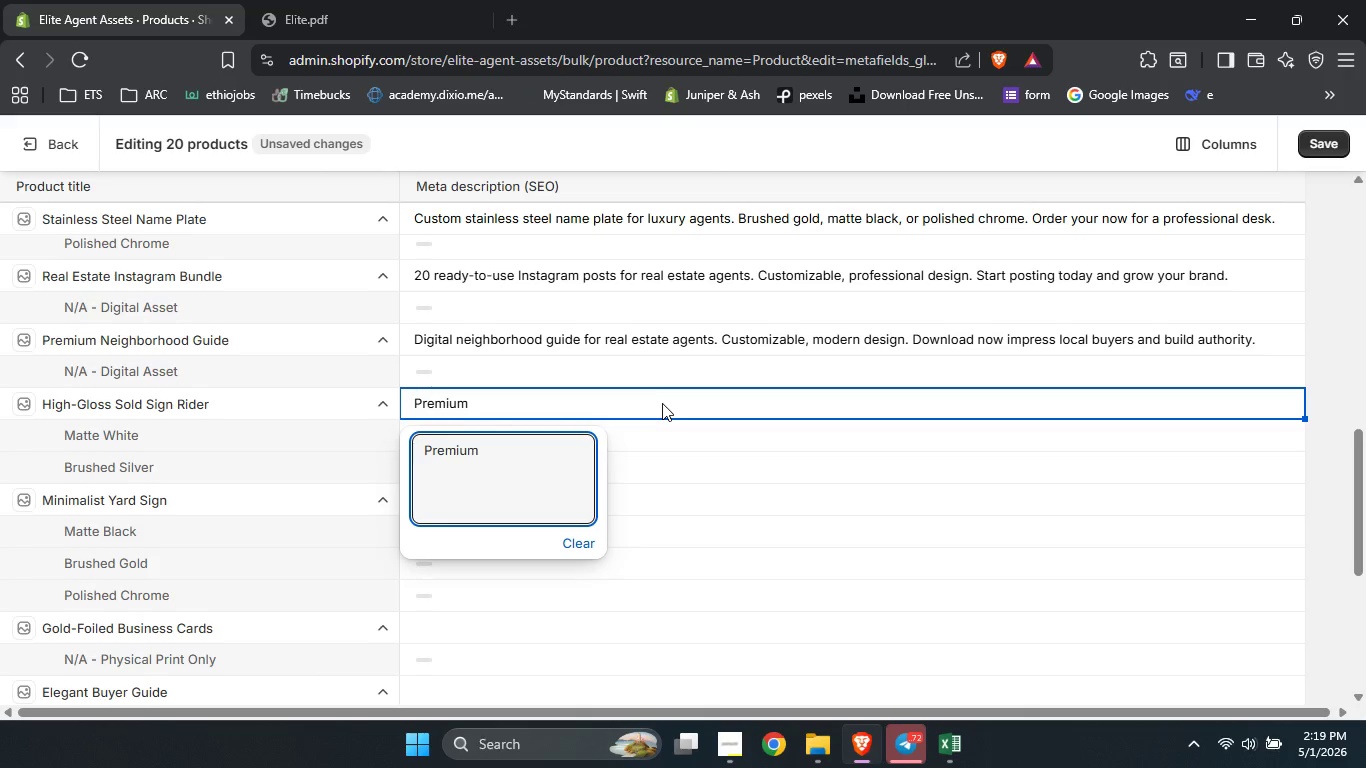 
hold_key(key=ArrowLeft, duration=0.78)
 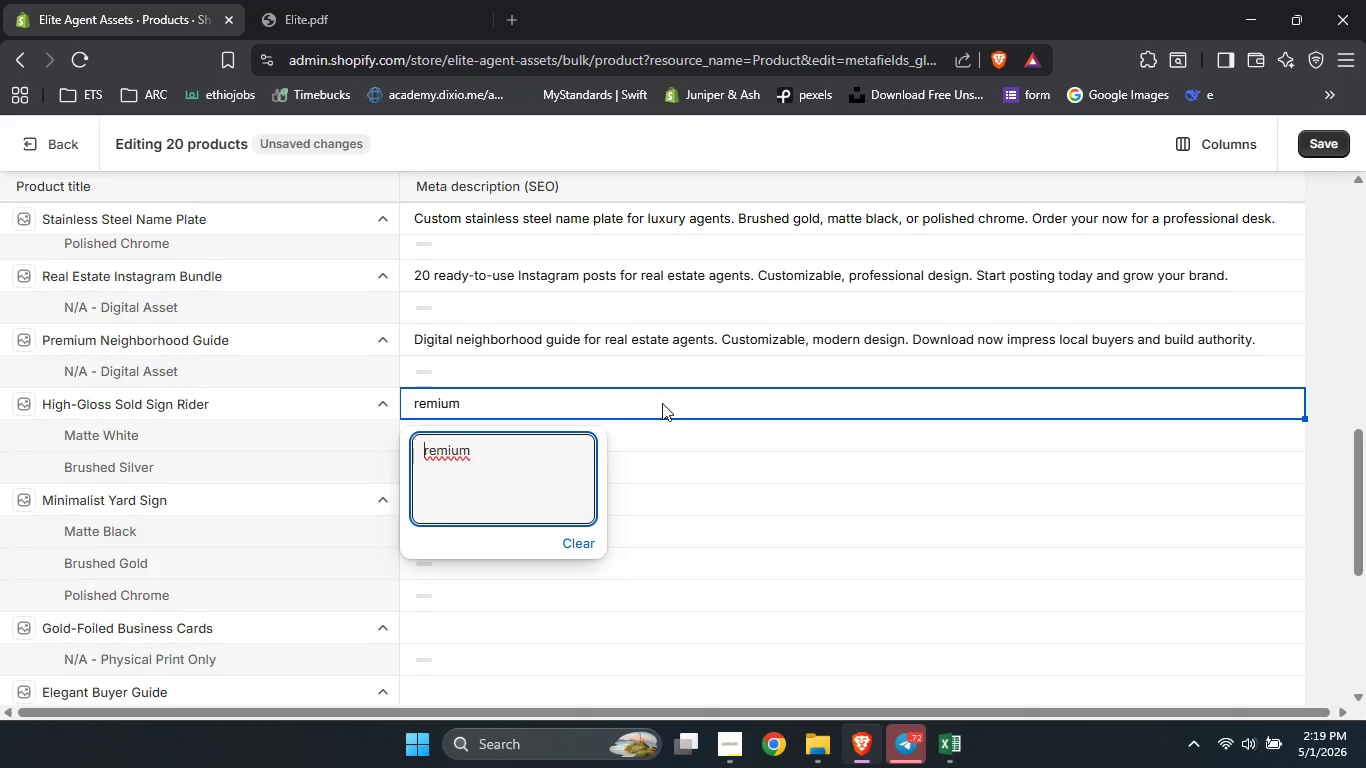 
left_click([534, 442])
 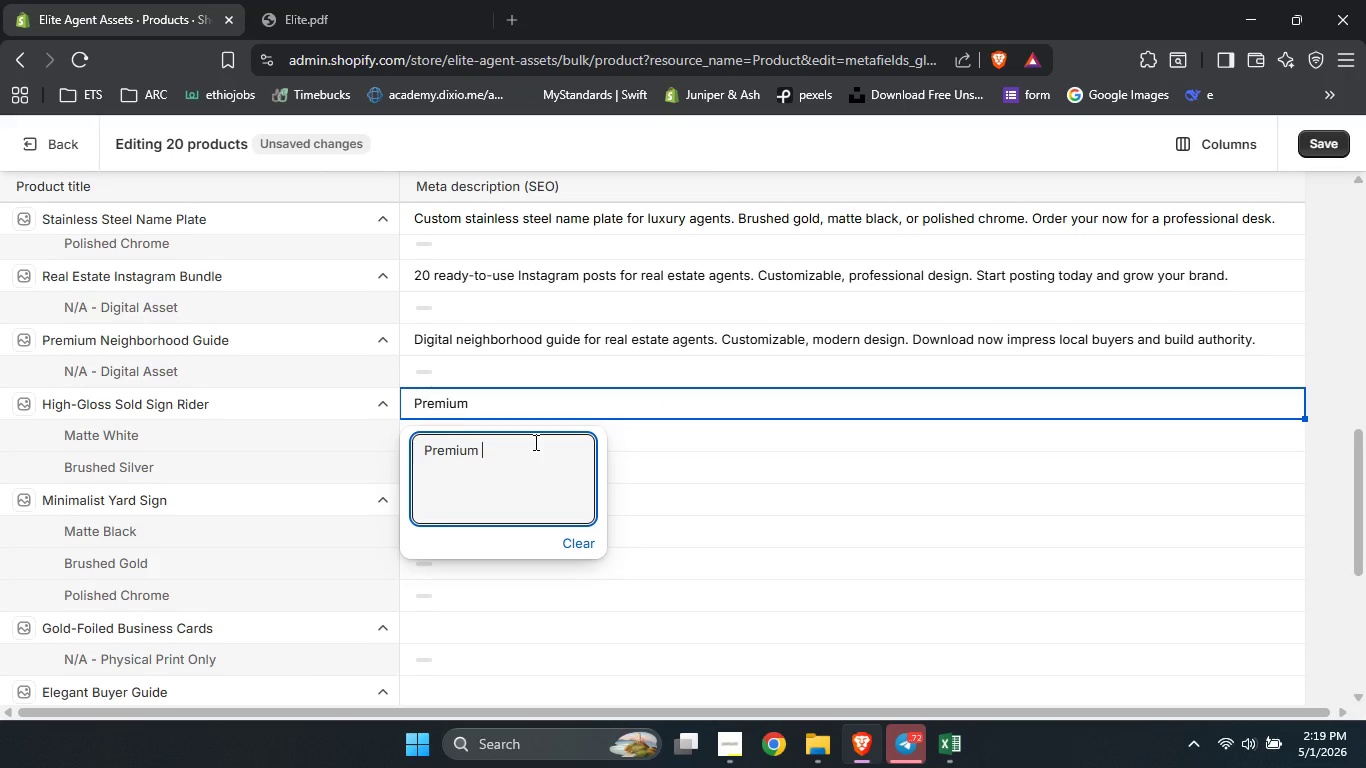 
type(sold sign rider with high )
key(Backspace)
type(-gloss finsj)
key(Backspace)
type(h )
key(Backspace)
key(Backspace)
key(Backspace)
type(ish )
key(Backspace)
type(. Matte white or brushed silver. Show your sucess - order)
 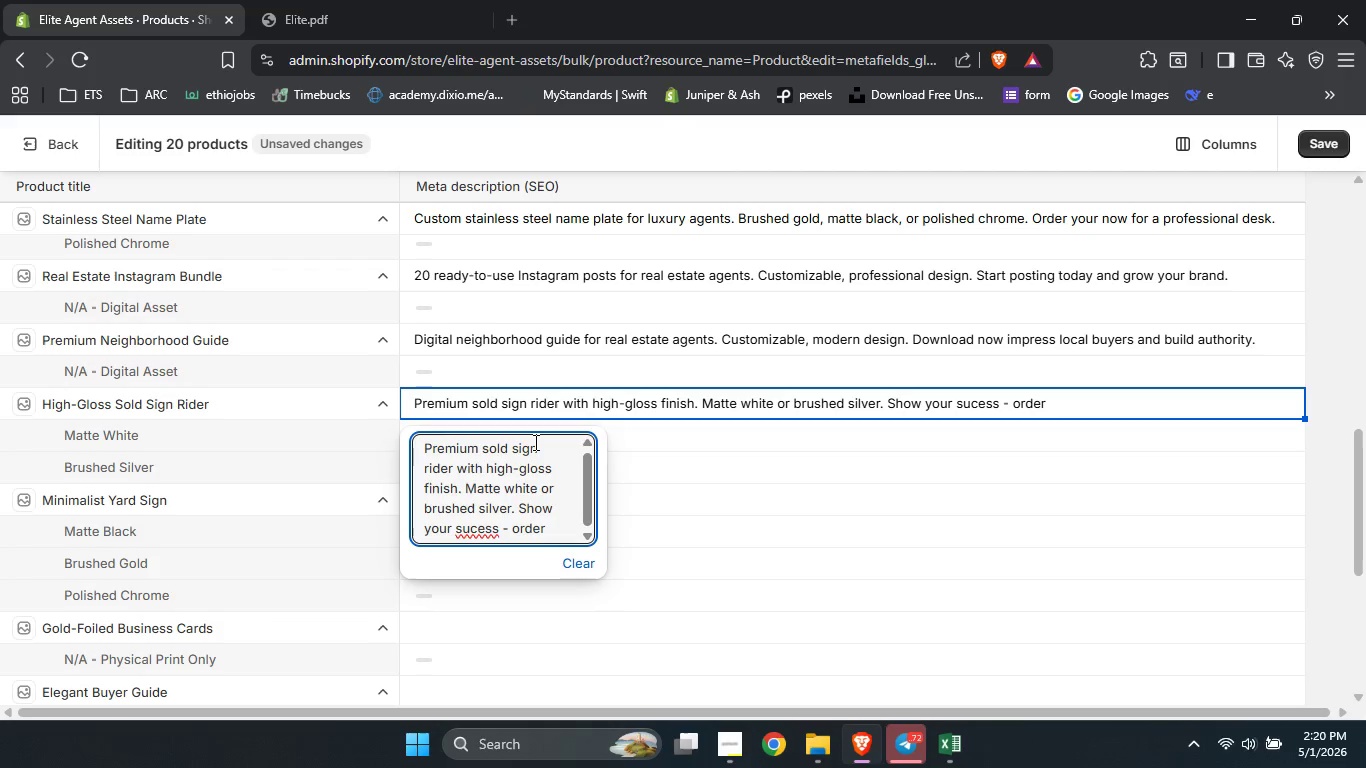 
left_click([479, 523])
 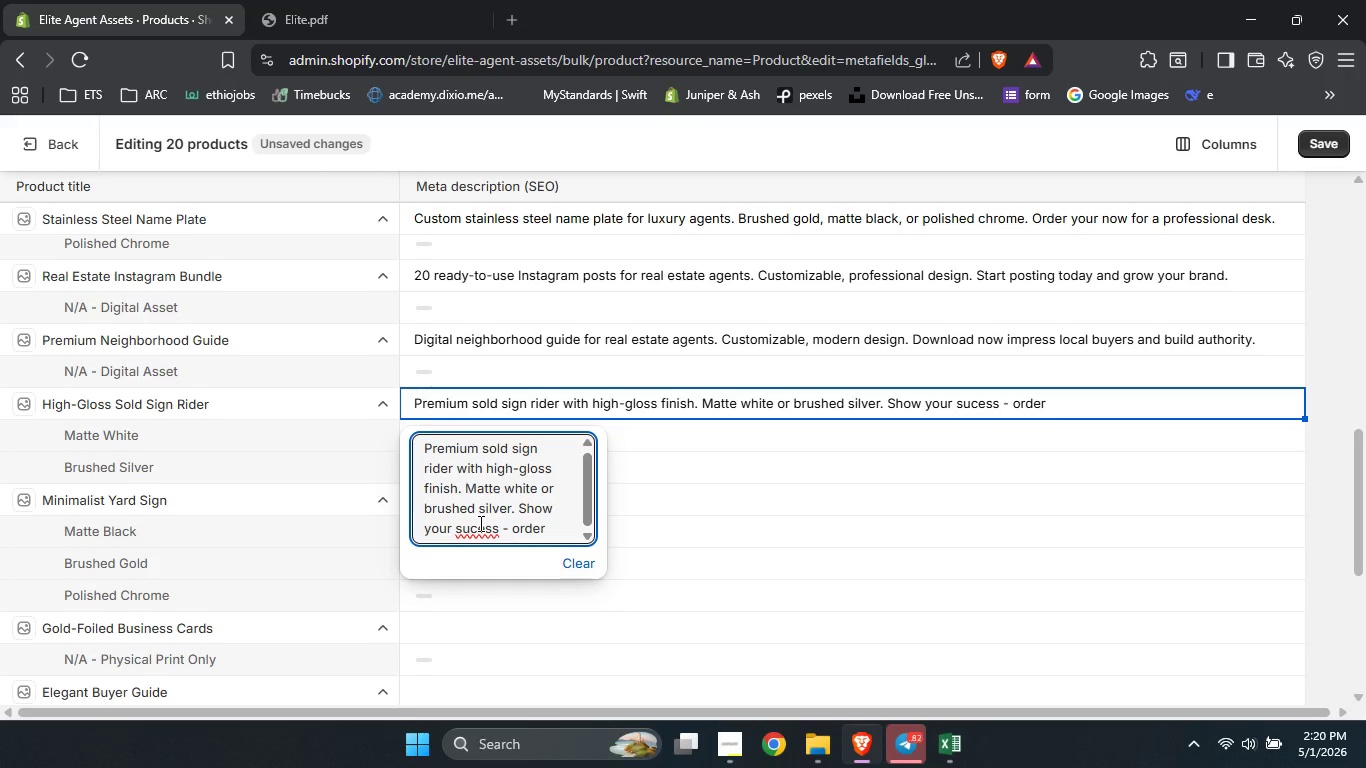 
key(C)
 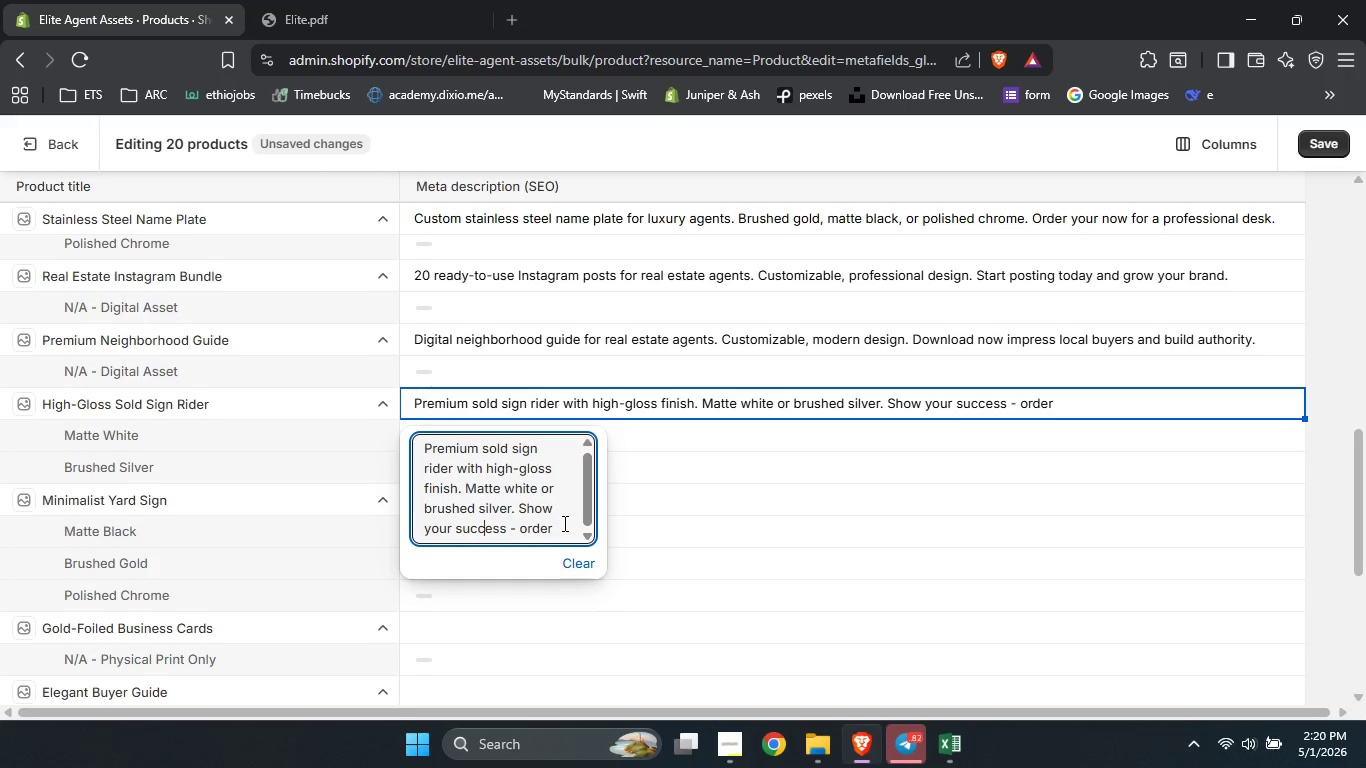 
left_click([563, 523])
 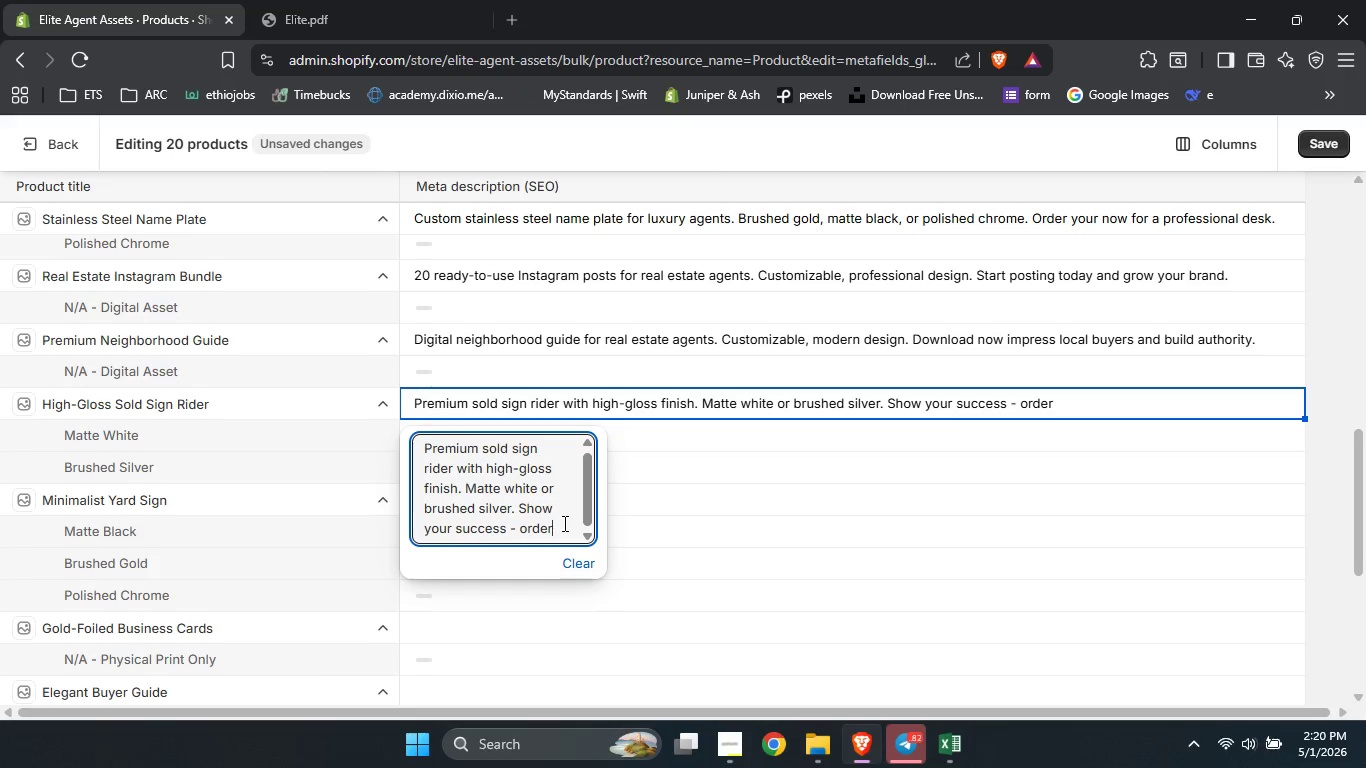 
type( today and celebrate sales.)
 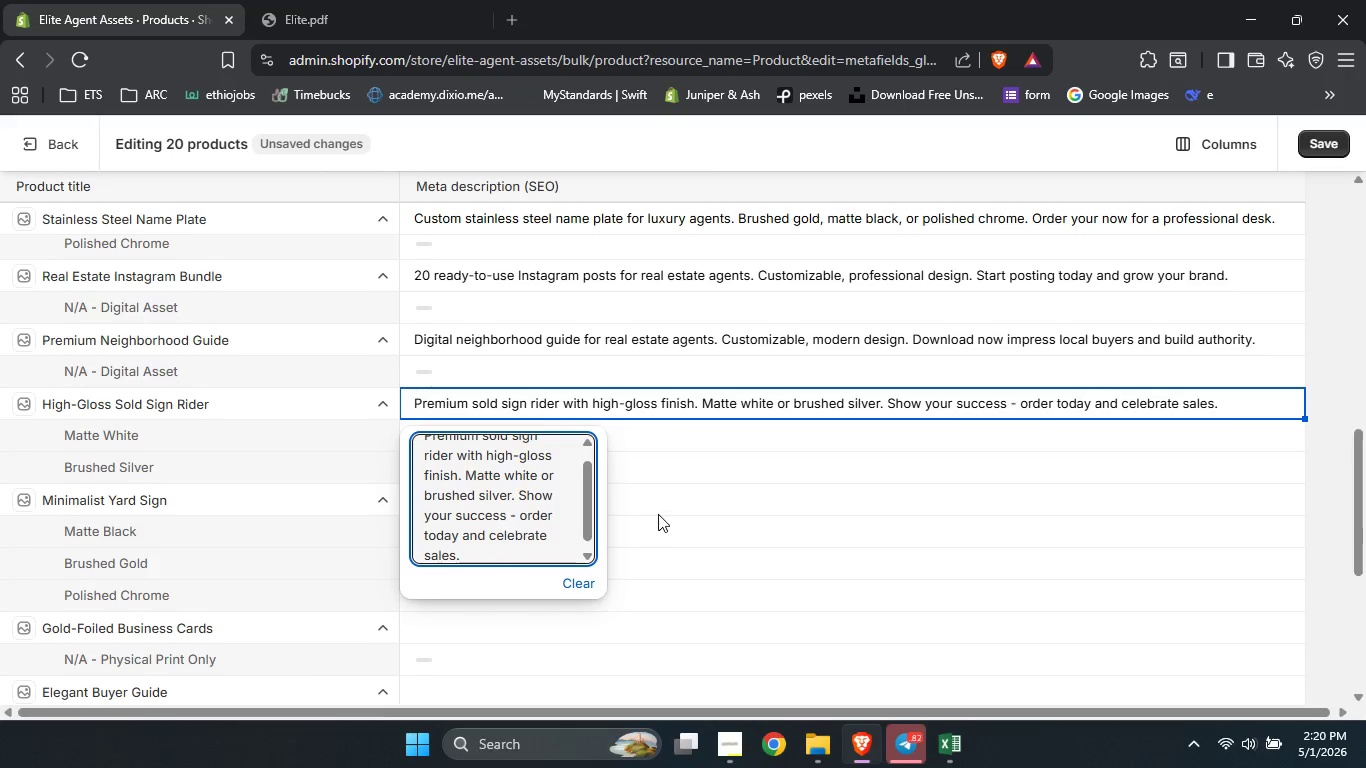 
left_click([659, 513])
 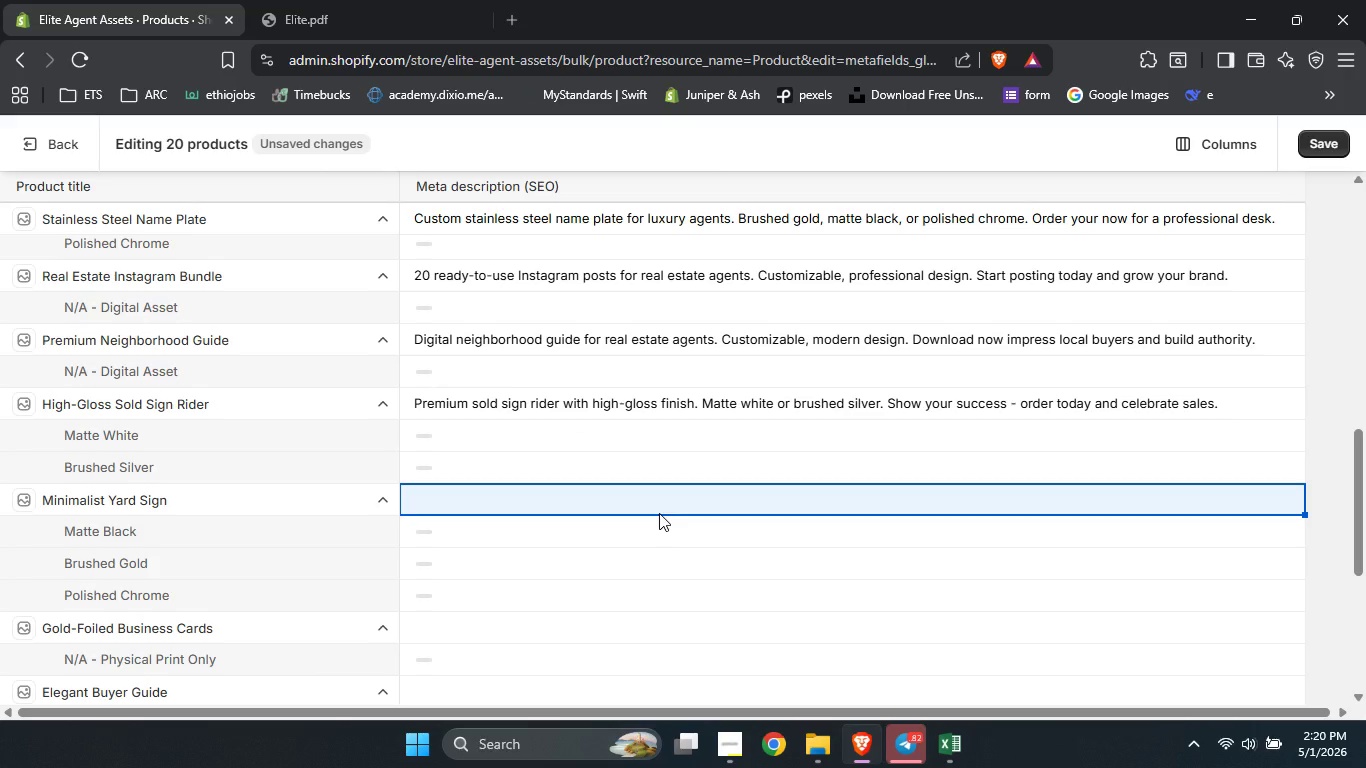 
type(Modern)
 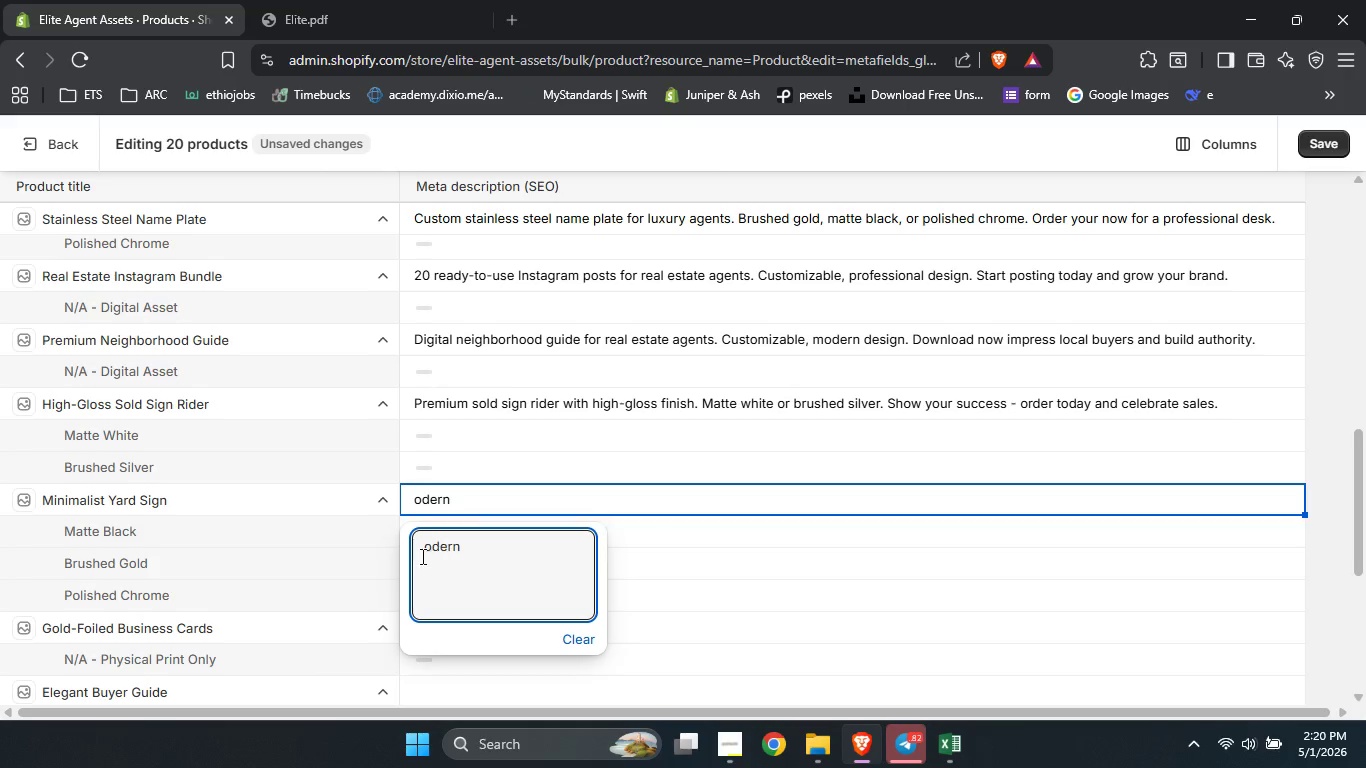 
key(Shift+ShiftLeft)
 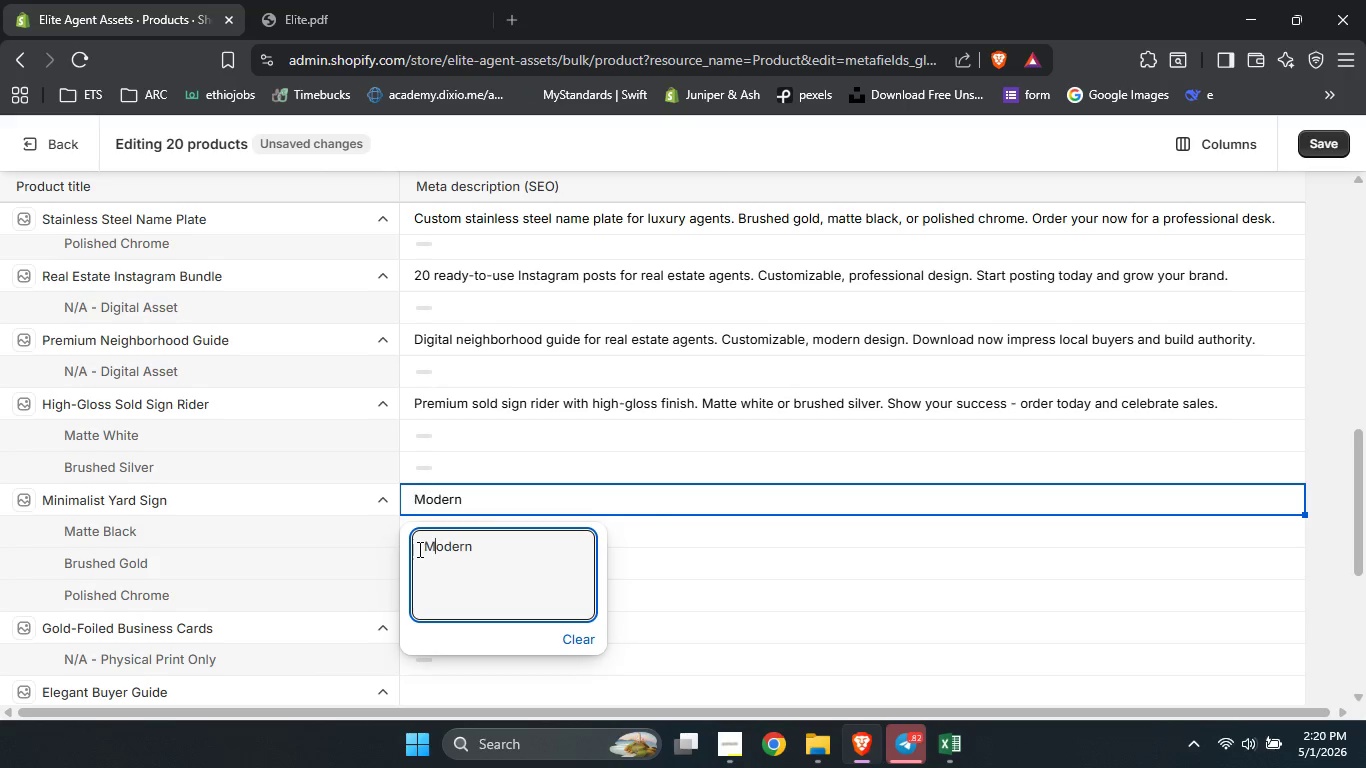 
key(Shift+M)
 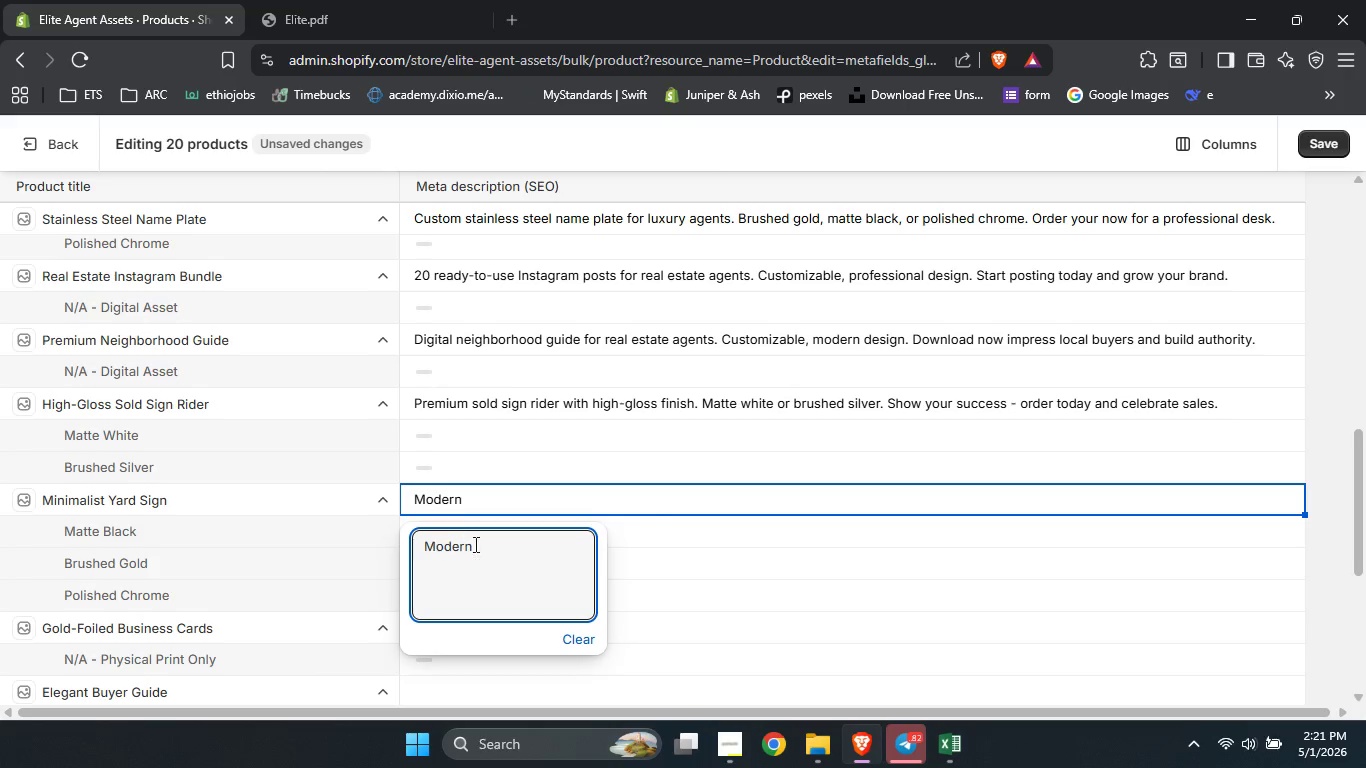 
left_click([496, 542])
 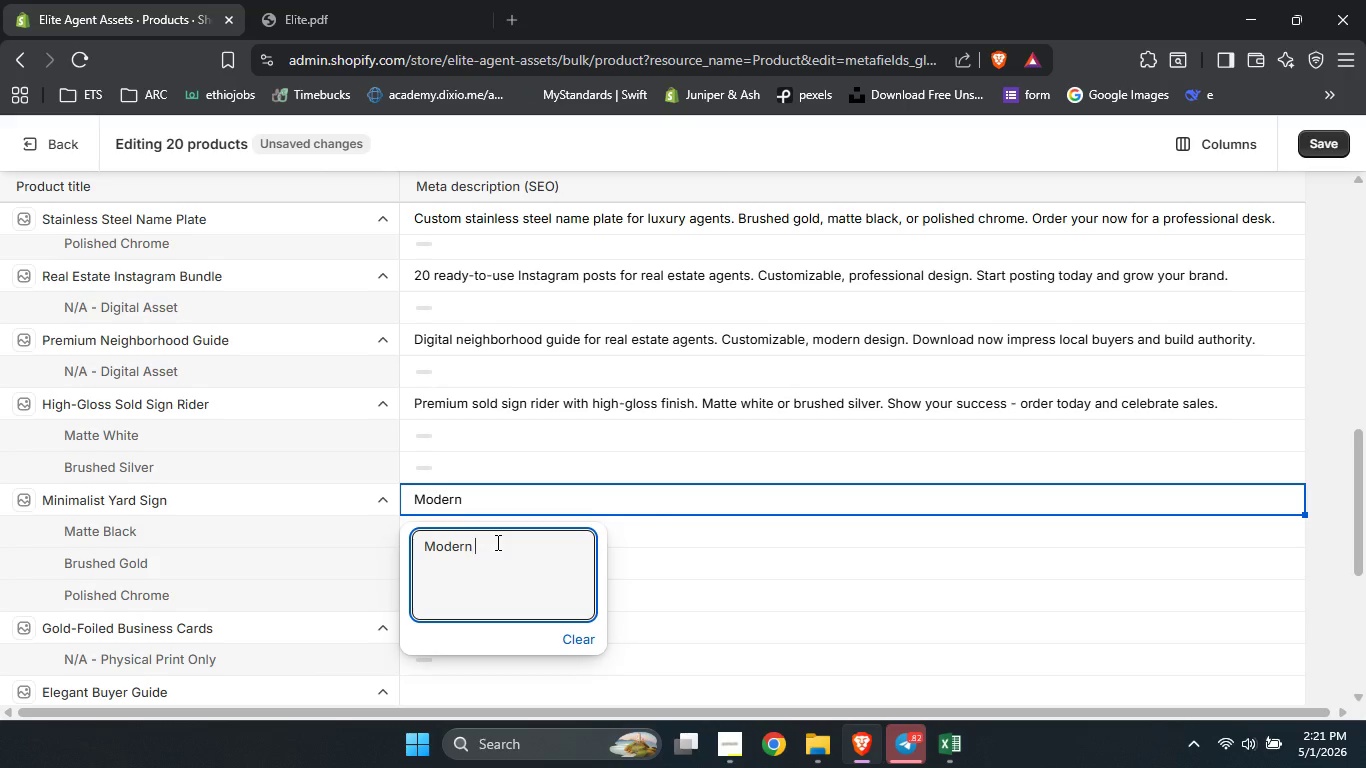 
type( minimalist yard so)
key(Backspace)
type(ign with luxury finishes. Customizable for open houses)
 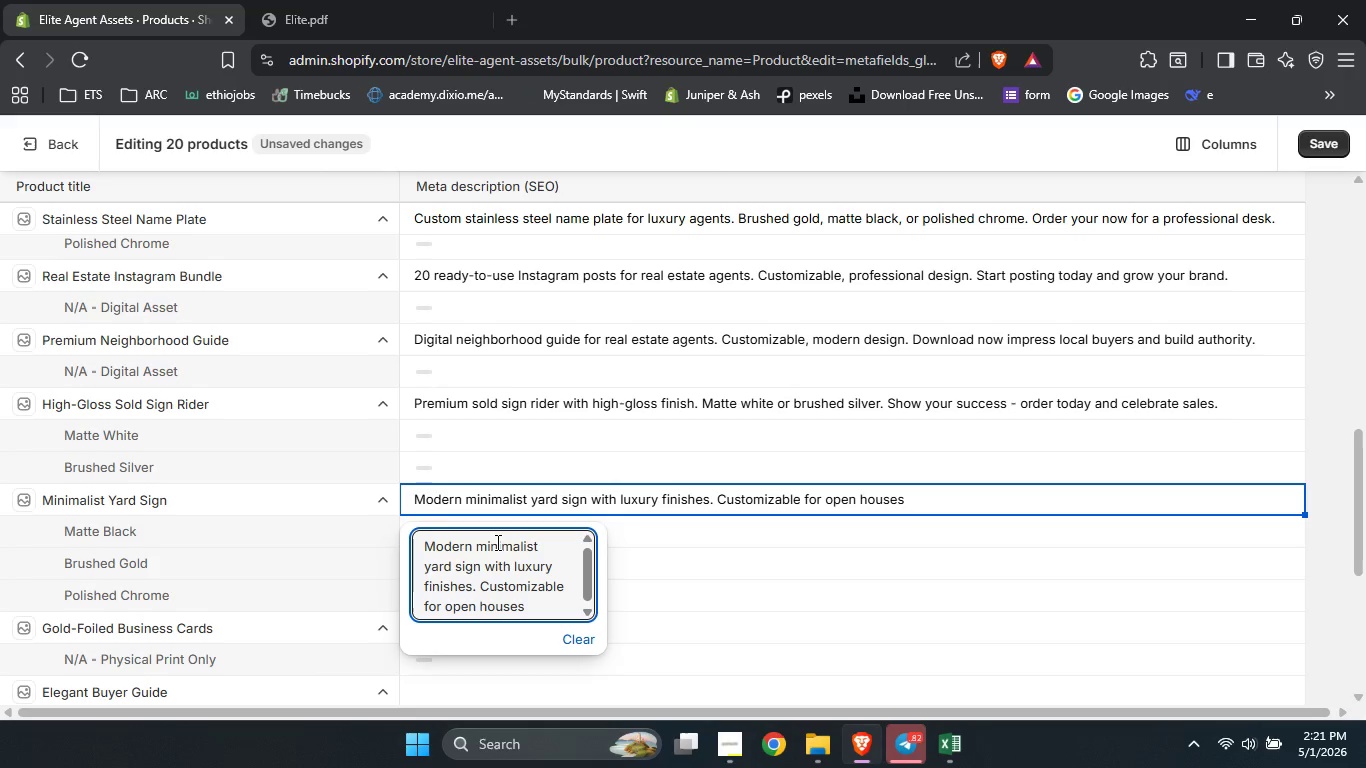 
type(. Order now to elevate your listing )
key(Backspace)
type(s and crub appeal.)
 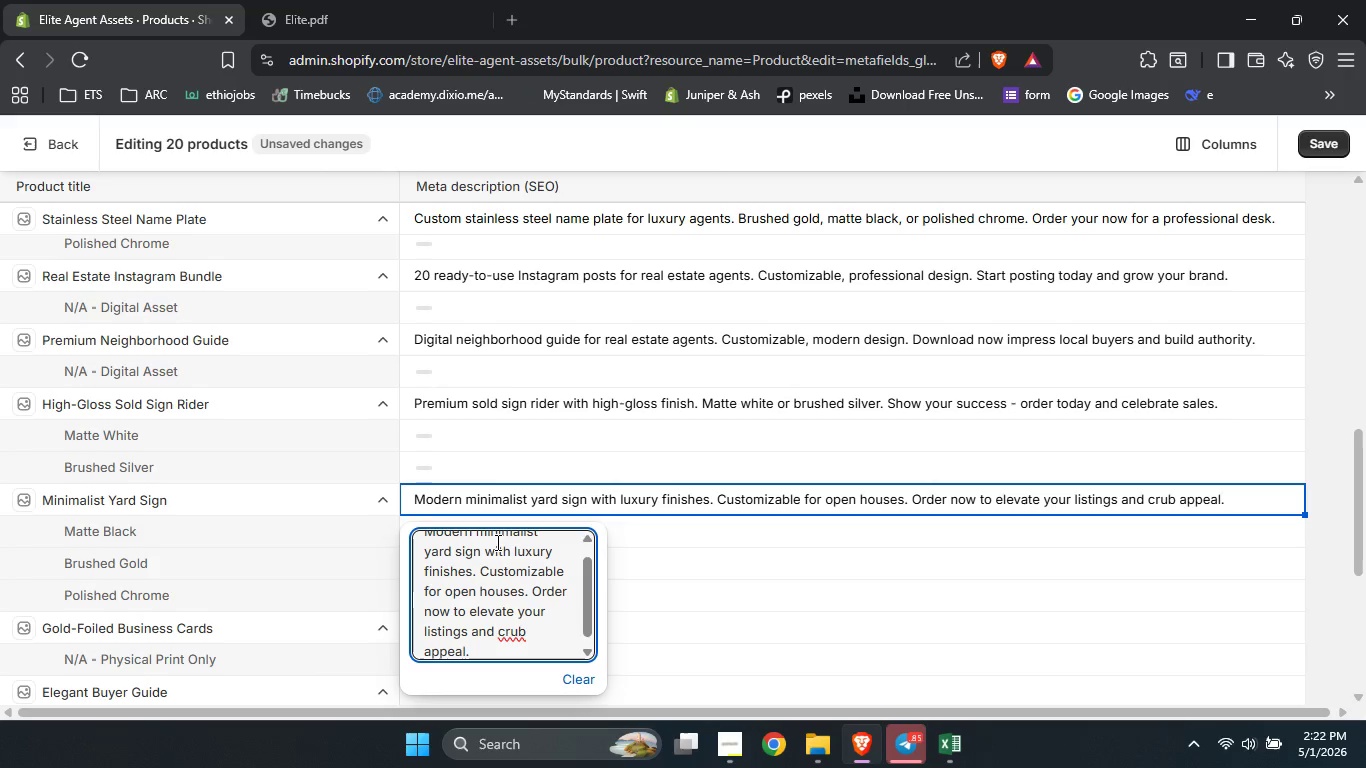 
double_click([507, 637])
 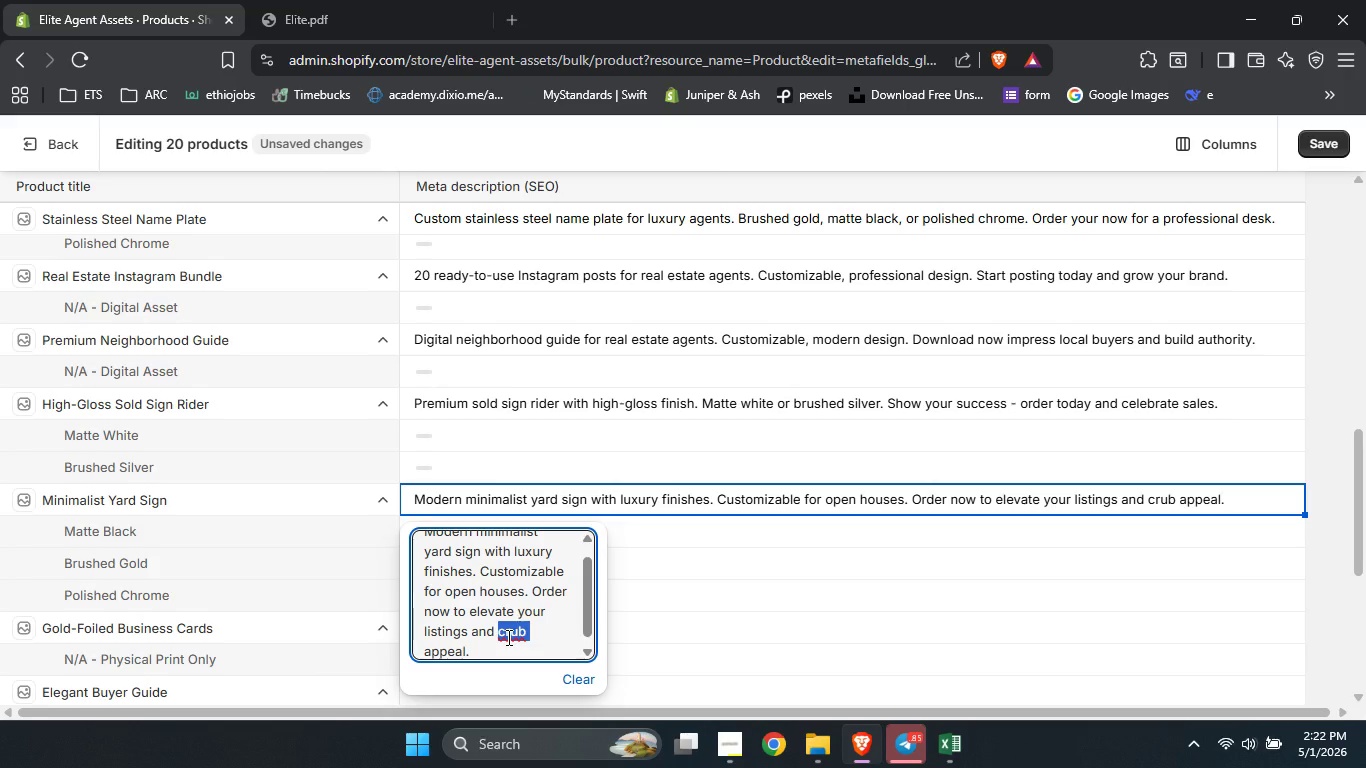 
type(curb )
 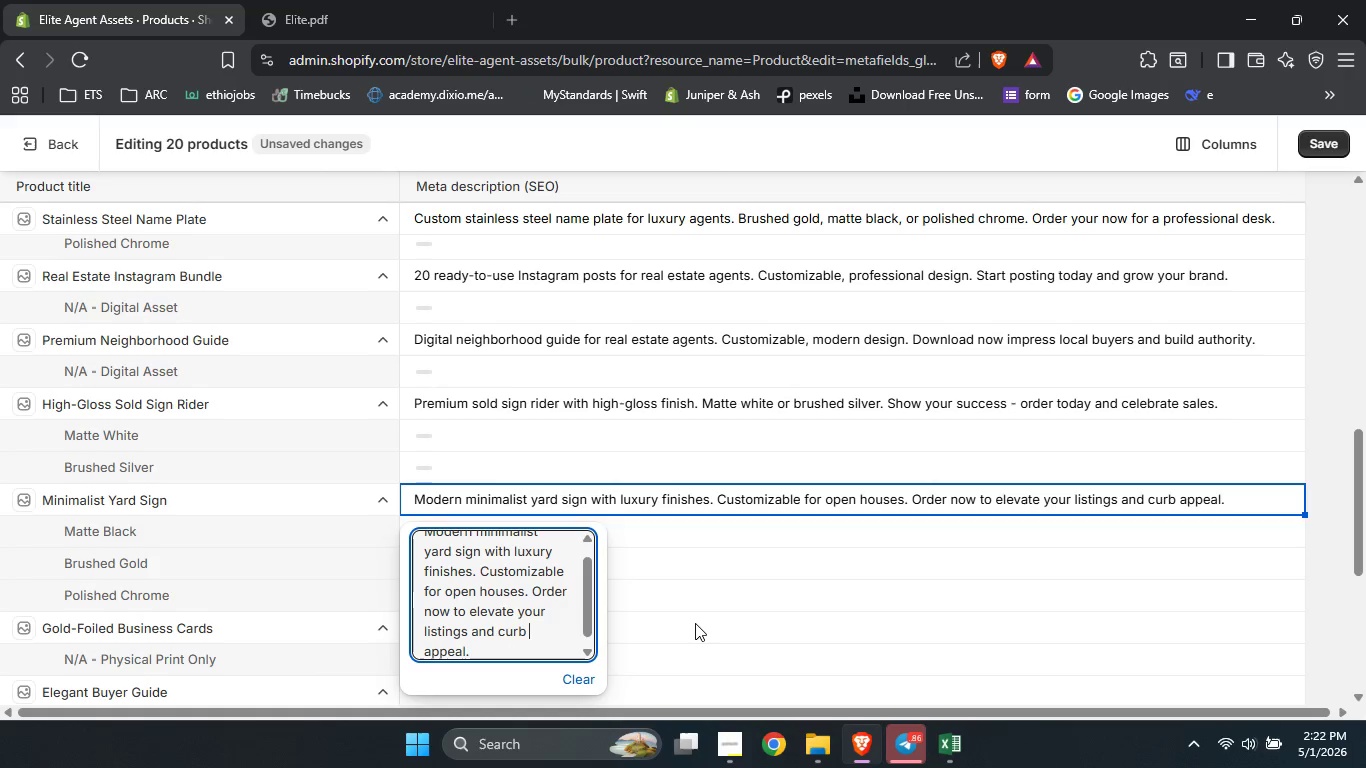 
left_click([695, 624])
 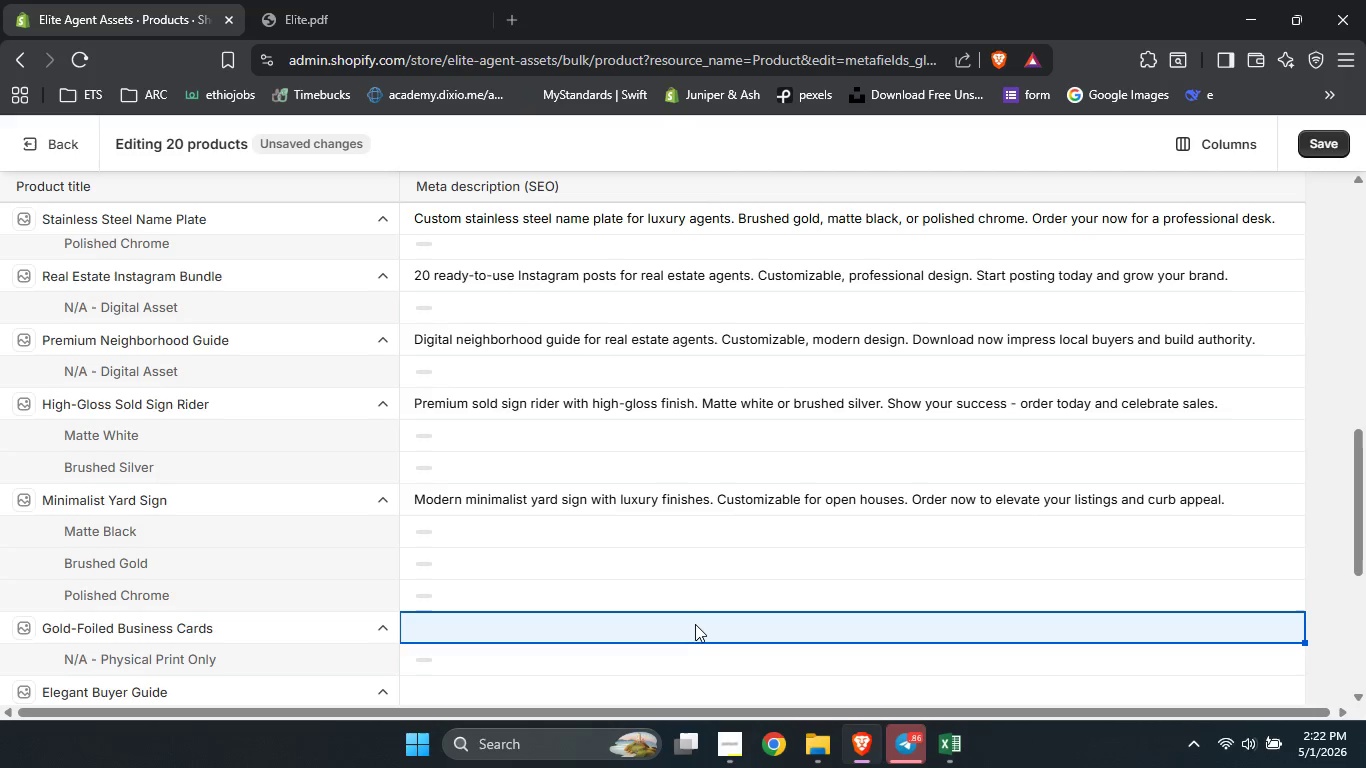 
scroll: coordinate [695, 624], scroll_direction: down, amount: 4.0
 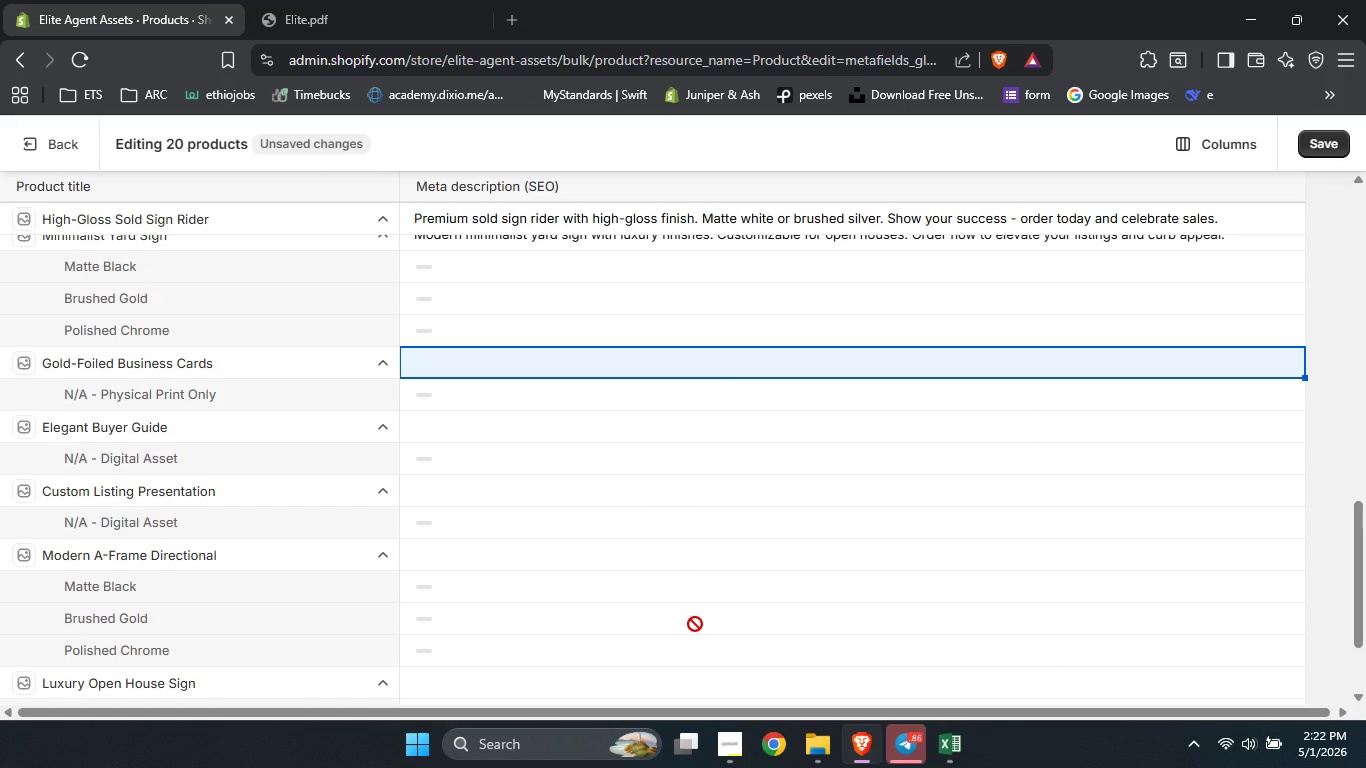 
left_click([483, 369])
 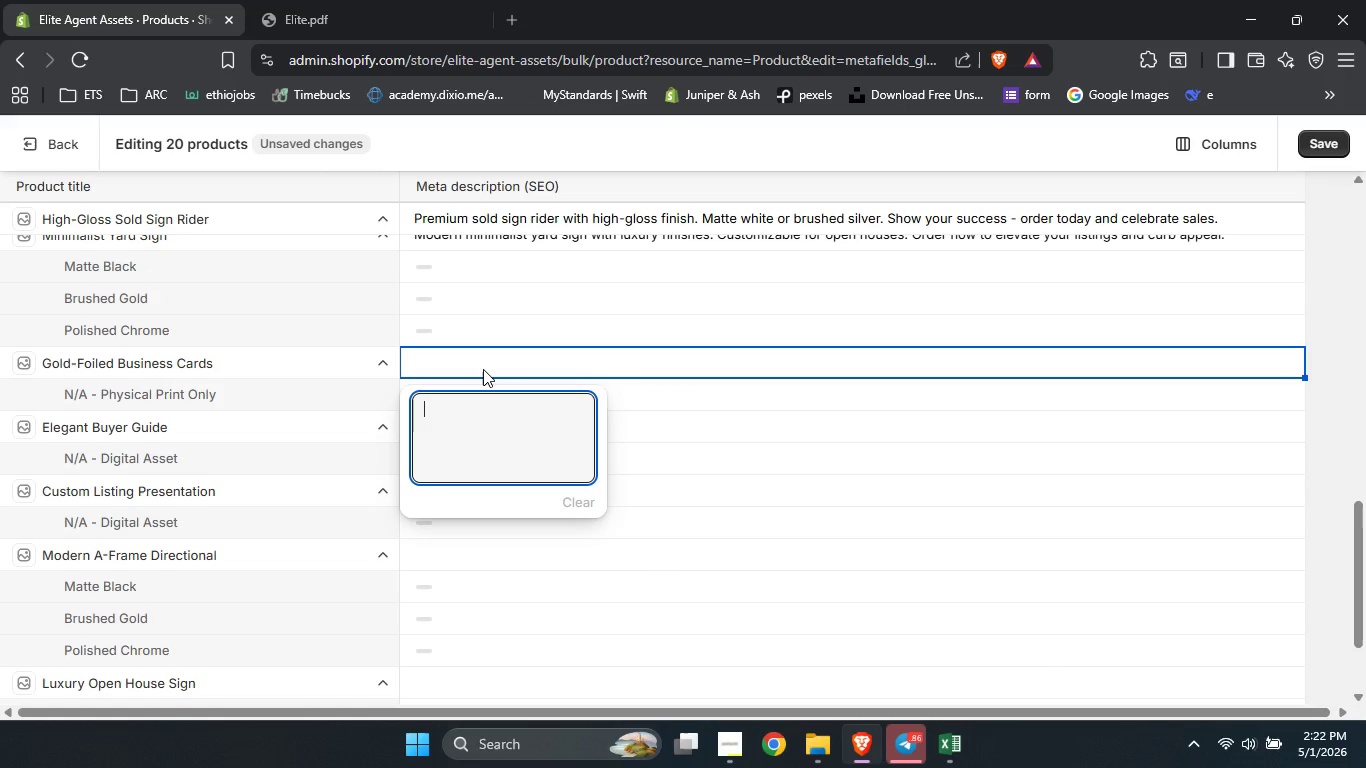 
type(Premium gold )
key(Backspace)
type(-foiled bu)
key(Backspace)
type(i)
key(Backspace)
 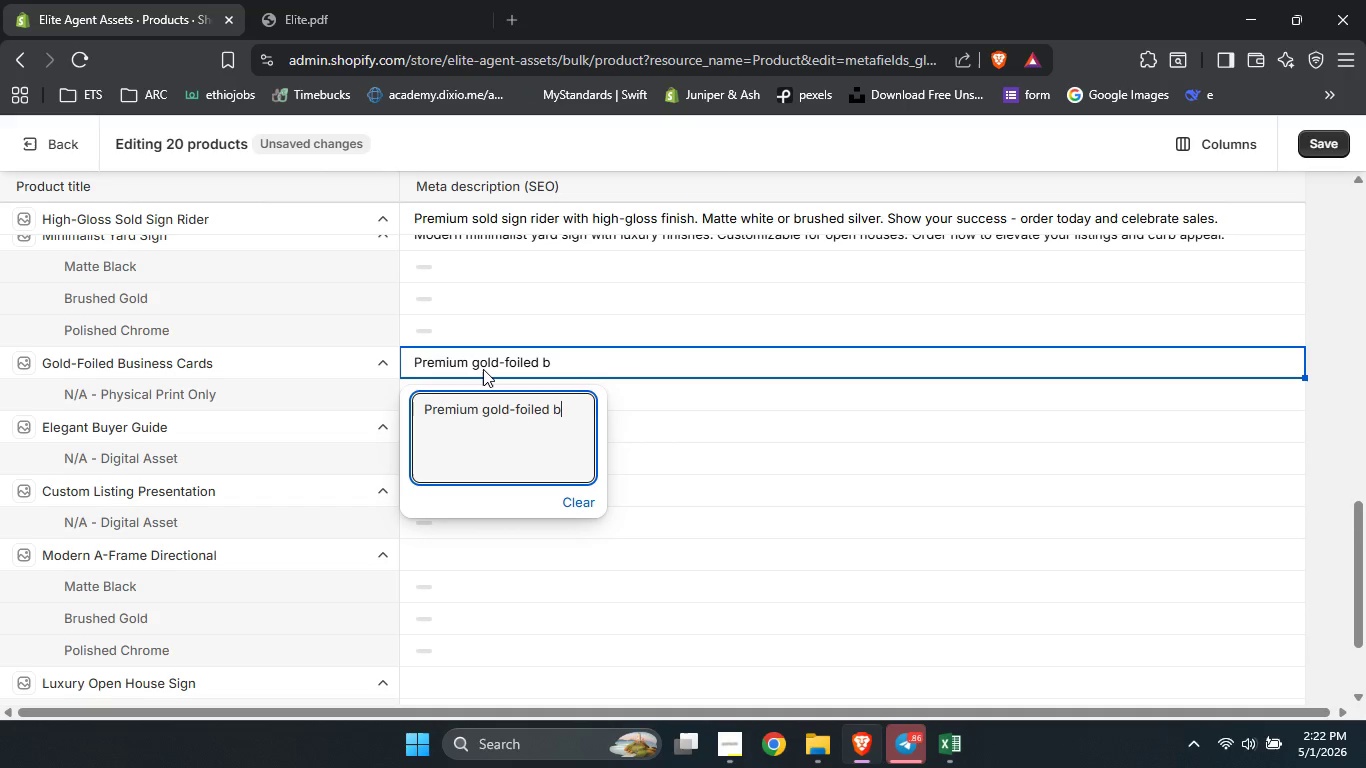 
type(usiness card )
key(Backspace)
type(s for luxuru)
key(Backspace)
type(y real estate aggents.)
key(Backspace)
 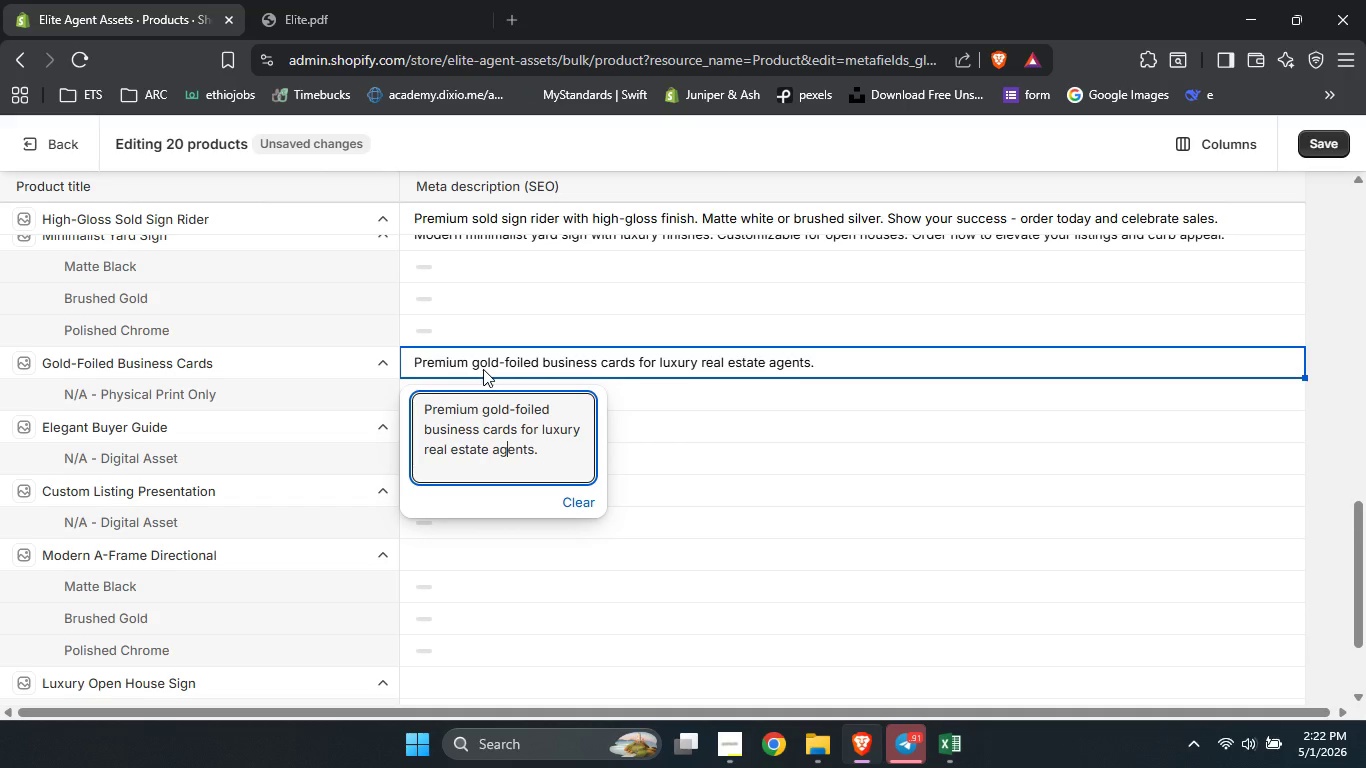 
hold_key(key=ArrowLeft, duration=0.64)
 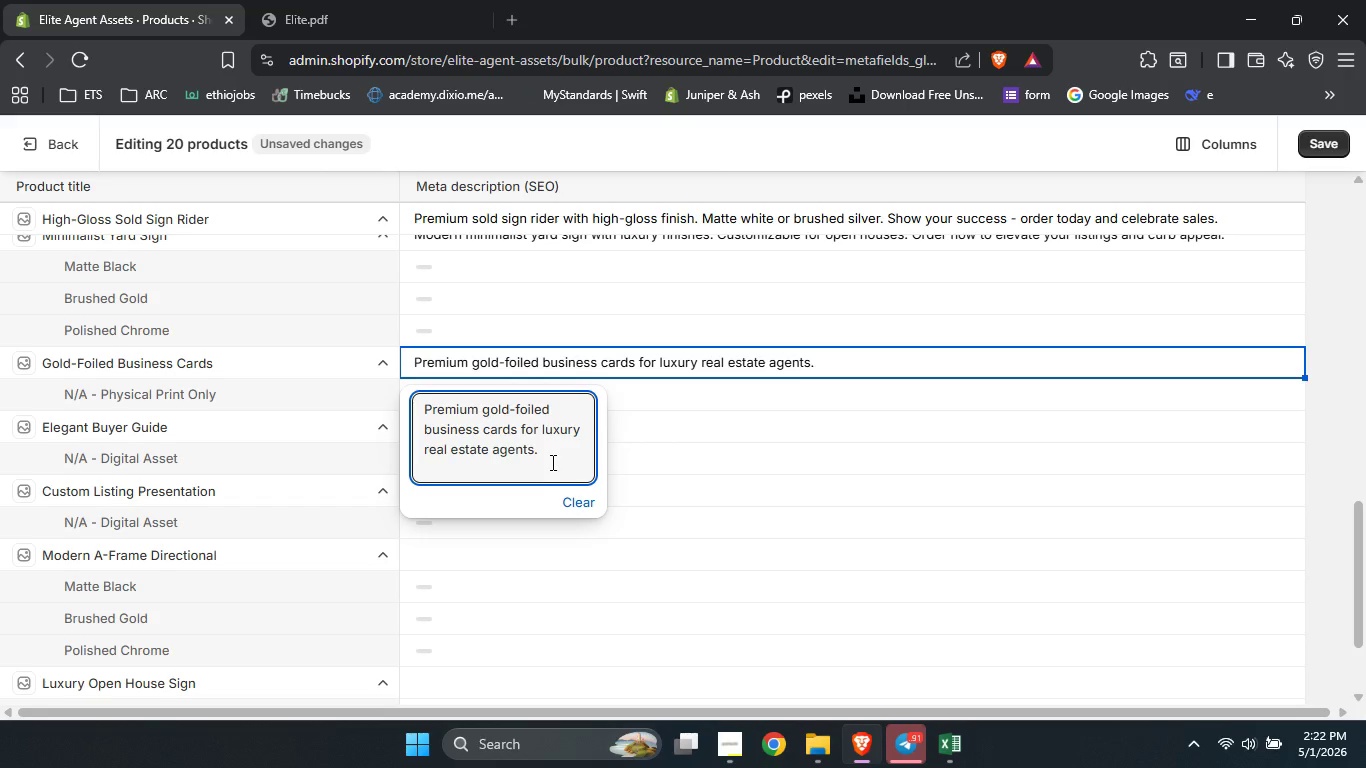 
left_click([550, 453])
 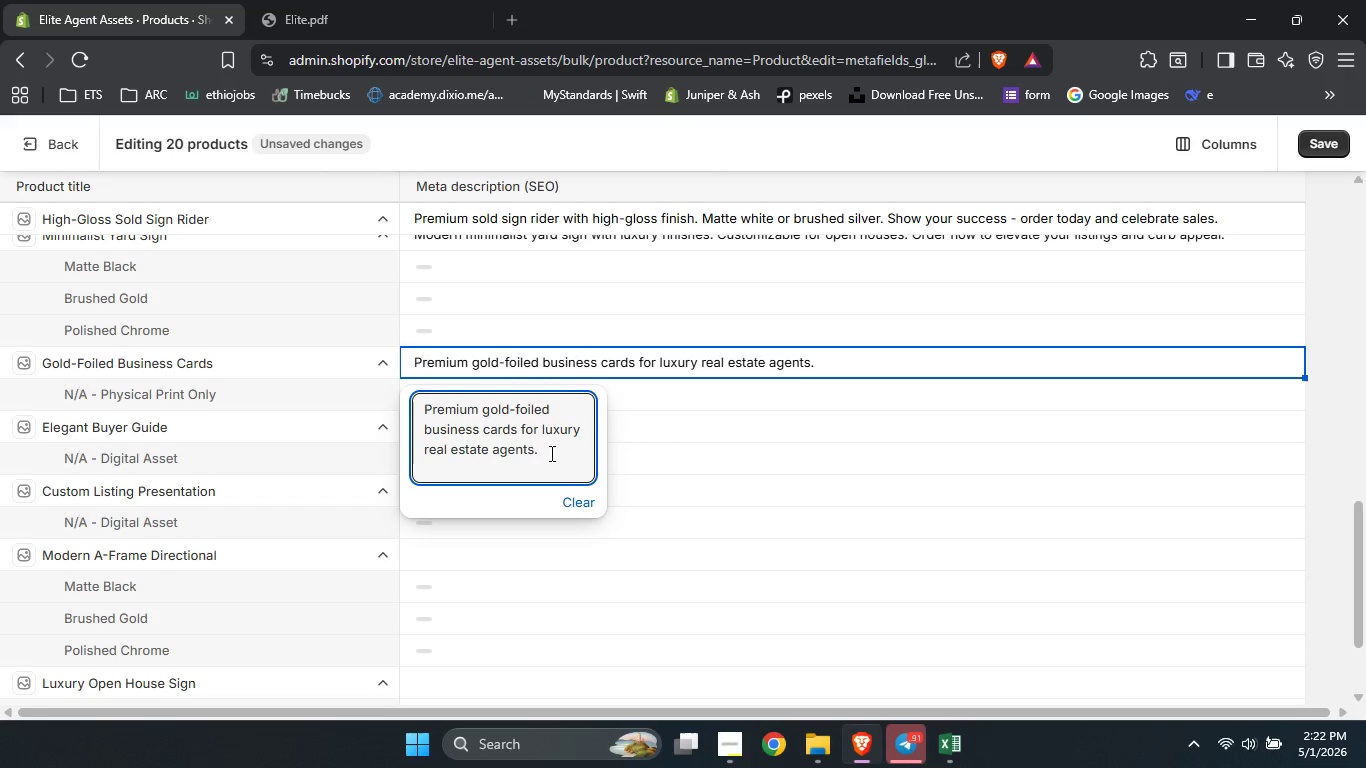 
type( Customizable, thick cardstock. Order today for  )
key(Backspace)
type(a hif)
key(Backspace)
type(gh )
key(Backspace)
type(-end brand experience.)
 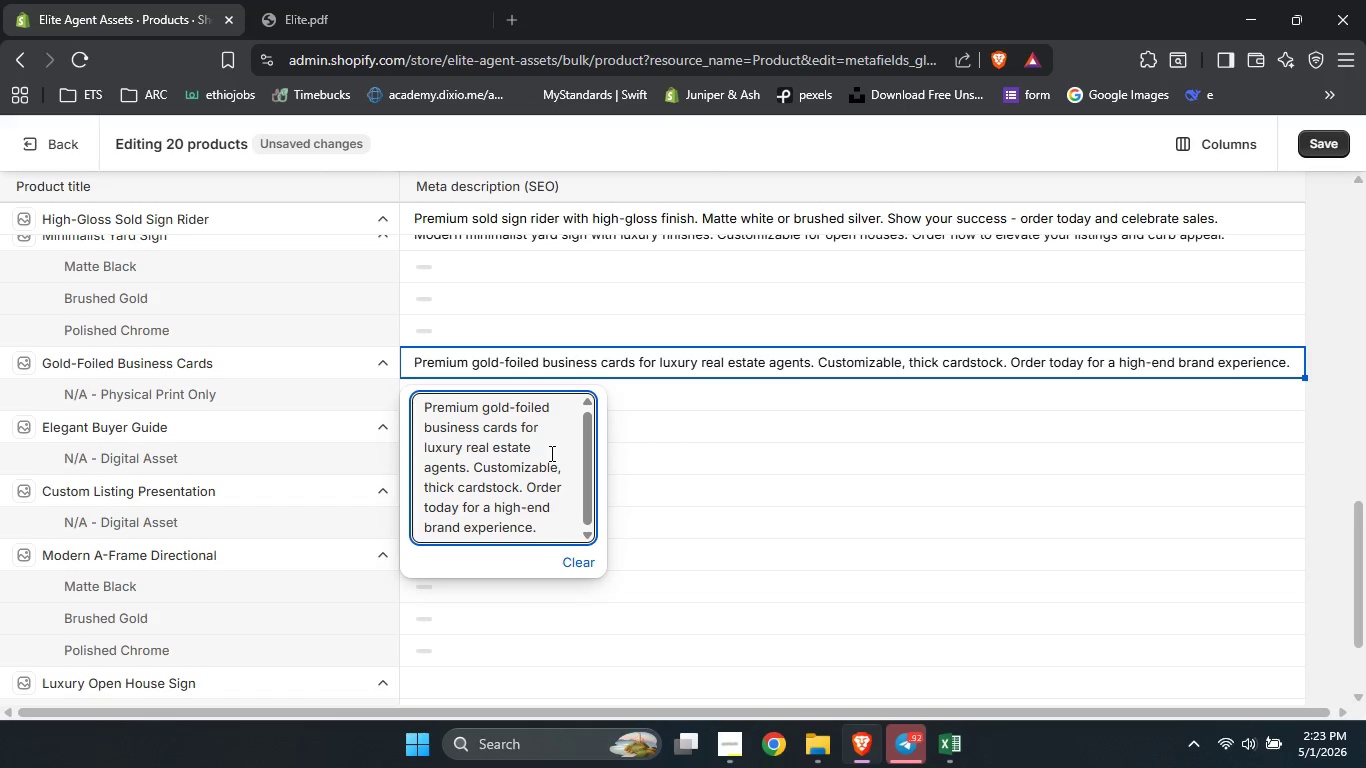 
left_click([676, 434])
 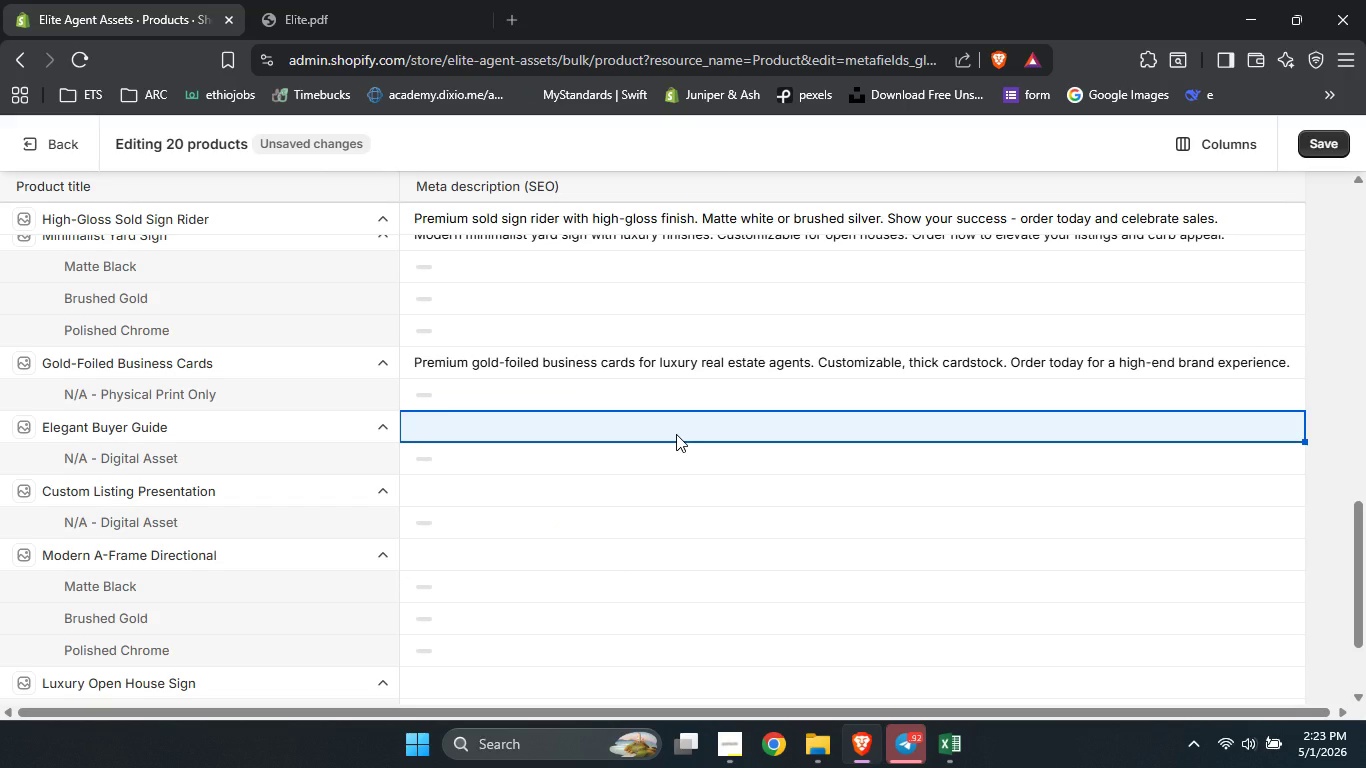 
type(Elegant digital luxury )
 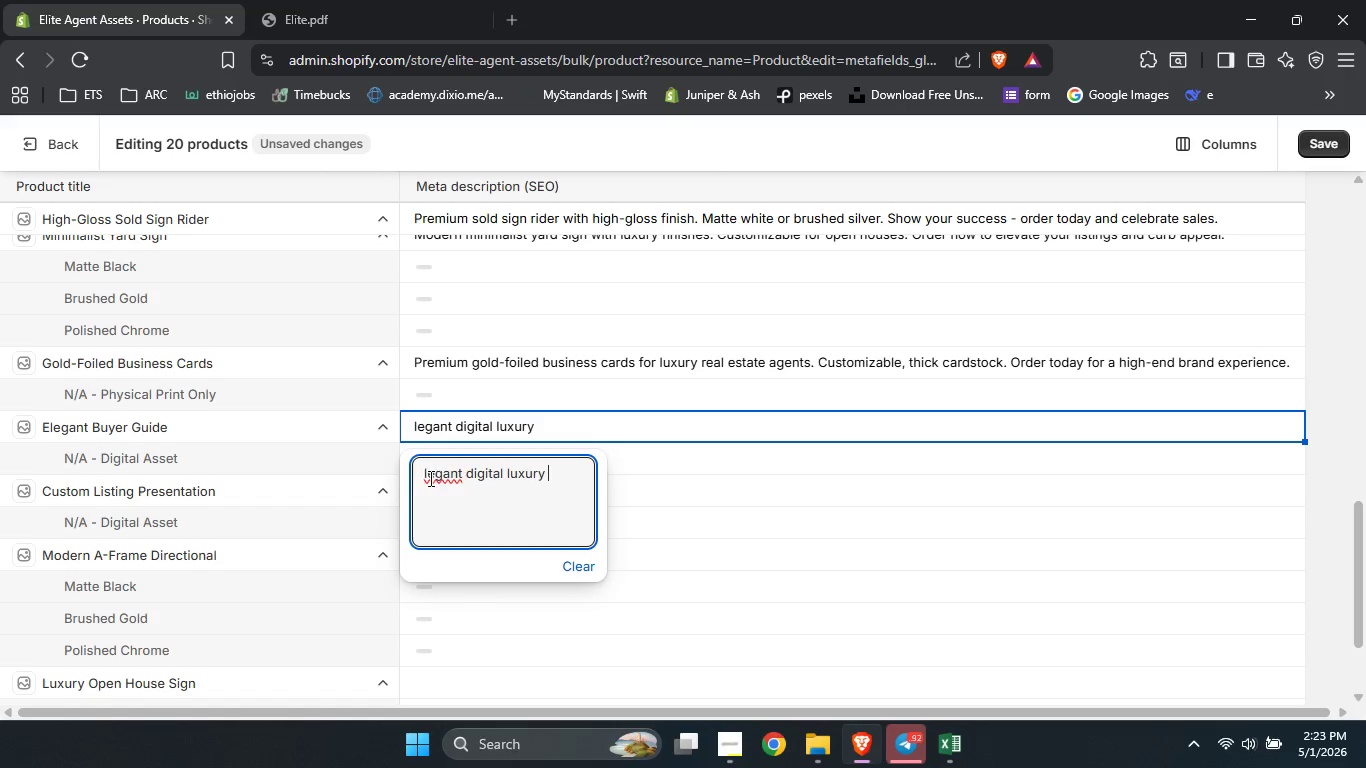 
left_click([425, 477])
 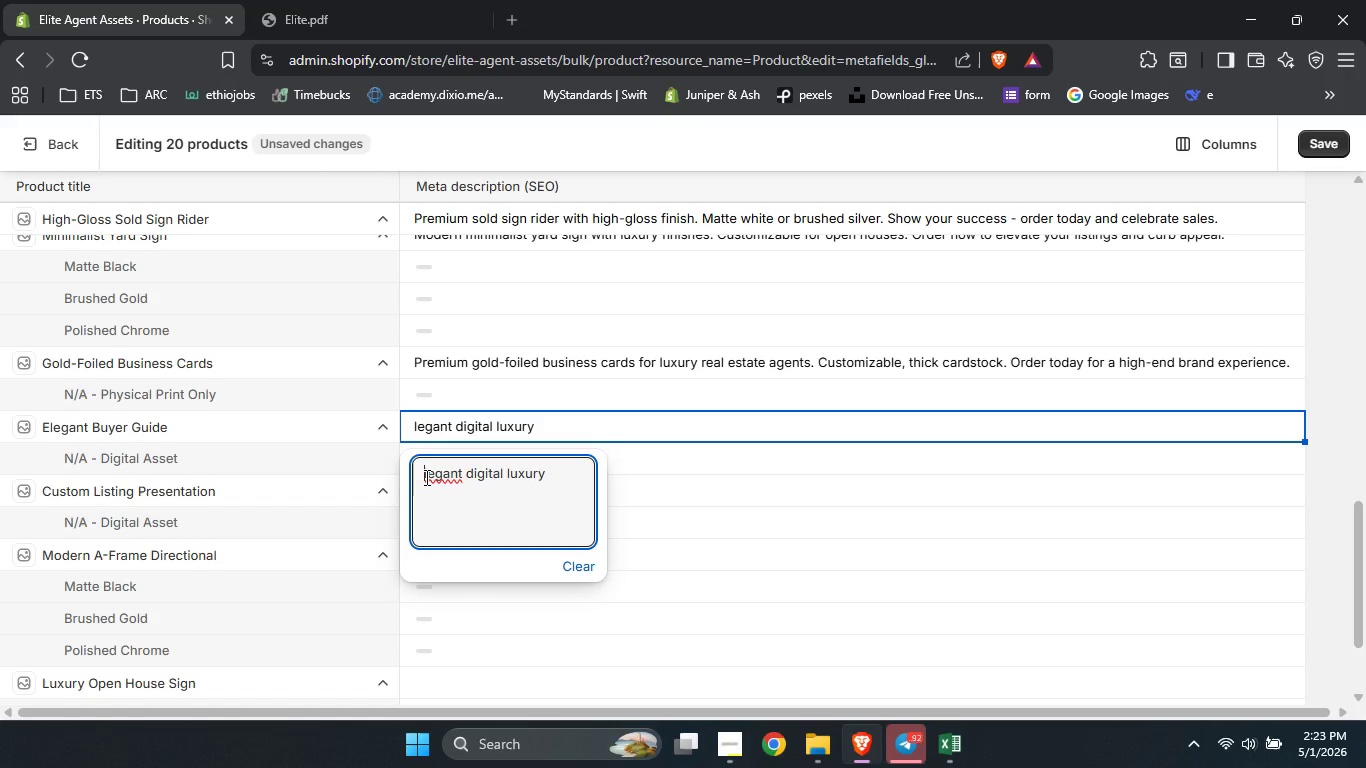 
key(Shift+E)
 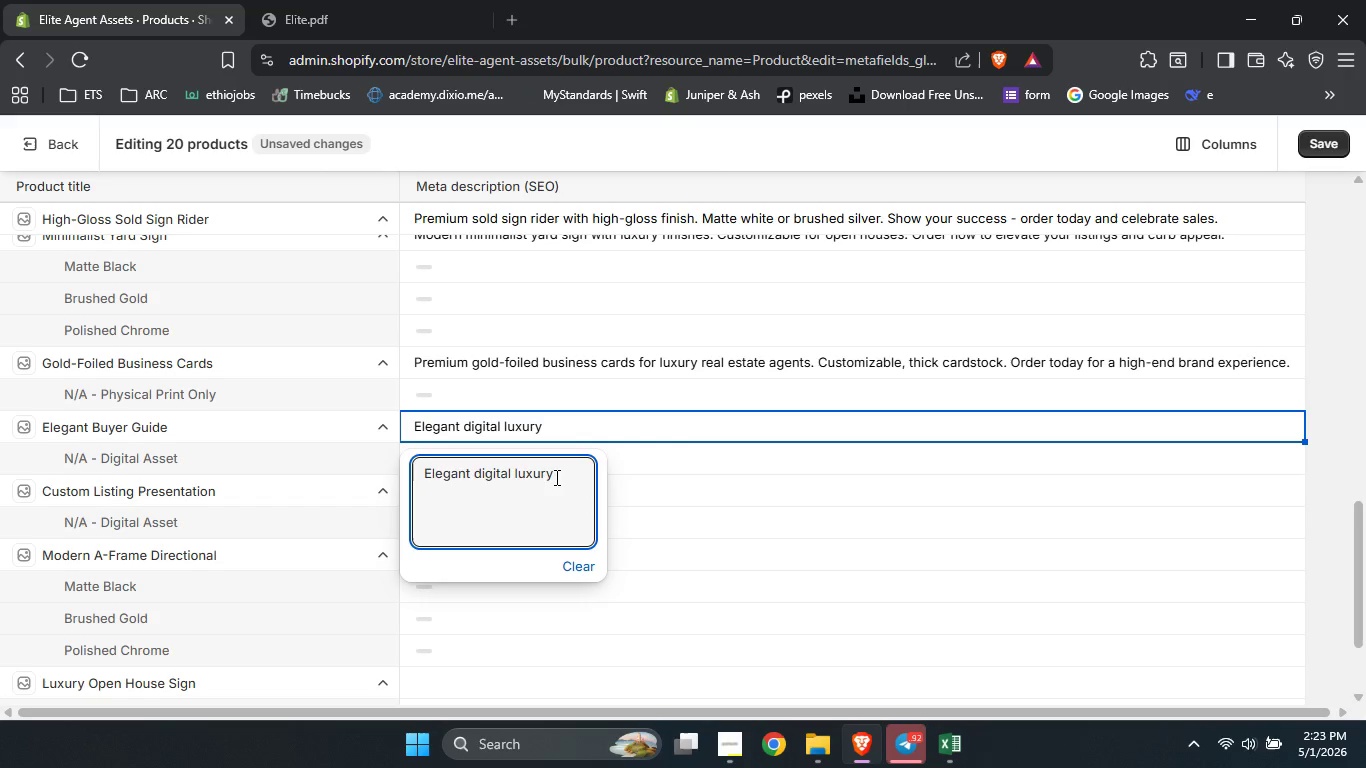 
left_click([558, 477])
 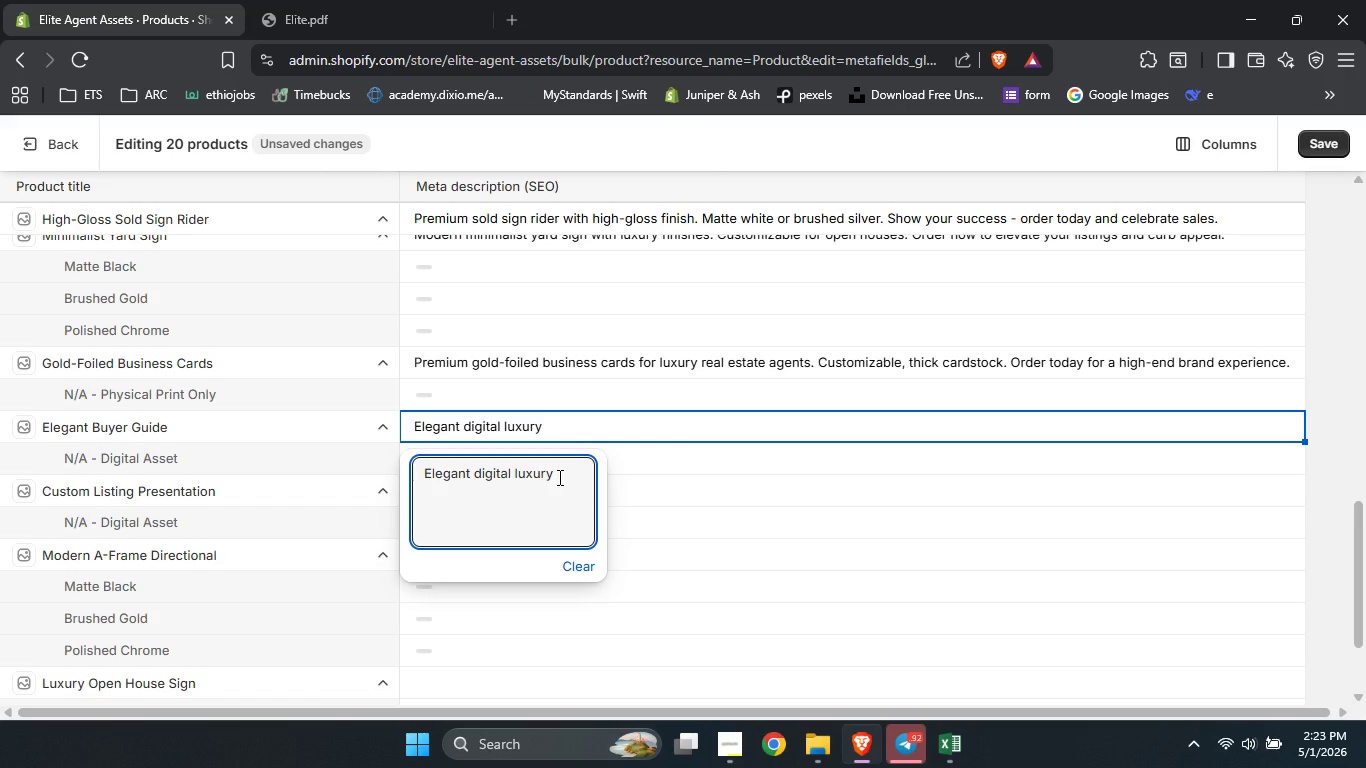 
wait(5.23)
 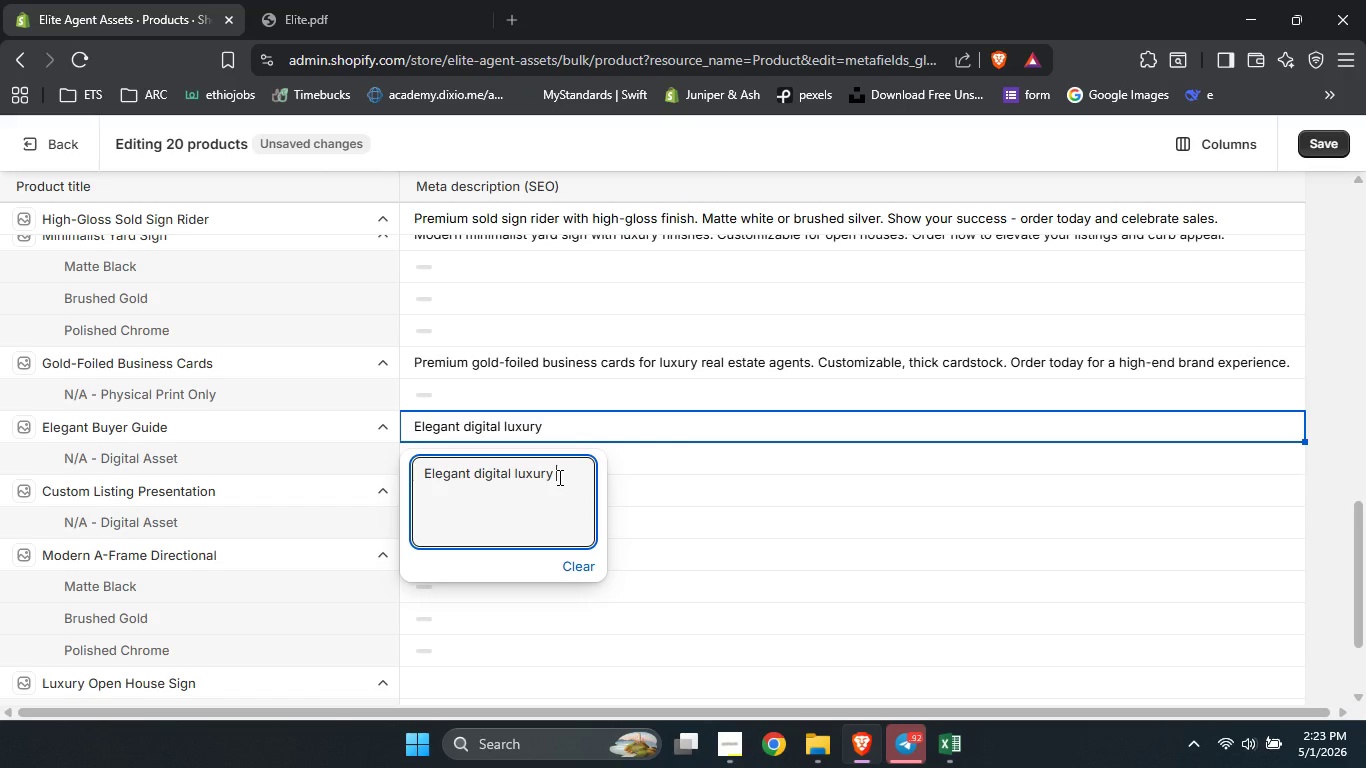 
type(bu)
key(Backspace)
type(uyer guide for real estate agents. Print-ready checklists included. Downloaded)
key(Backspace)
key(Backspace)
key(Backspace)
type(d now to serve high-end )
 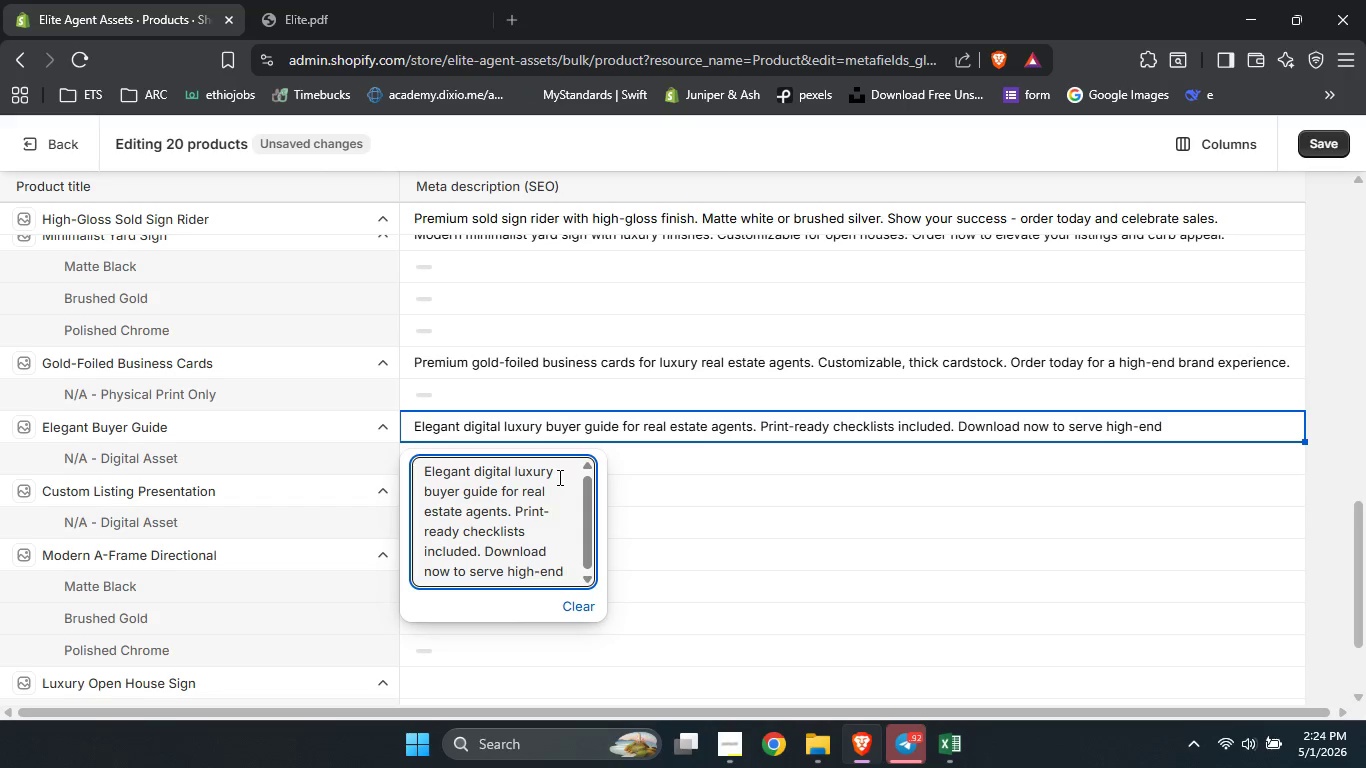 
type(buyers.)
 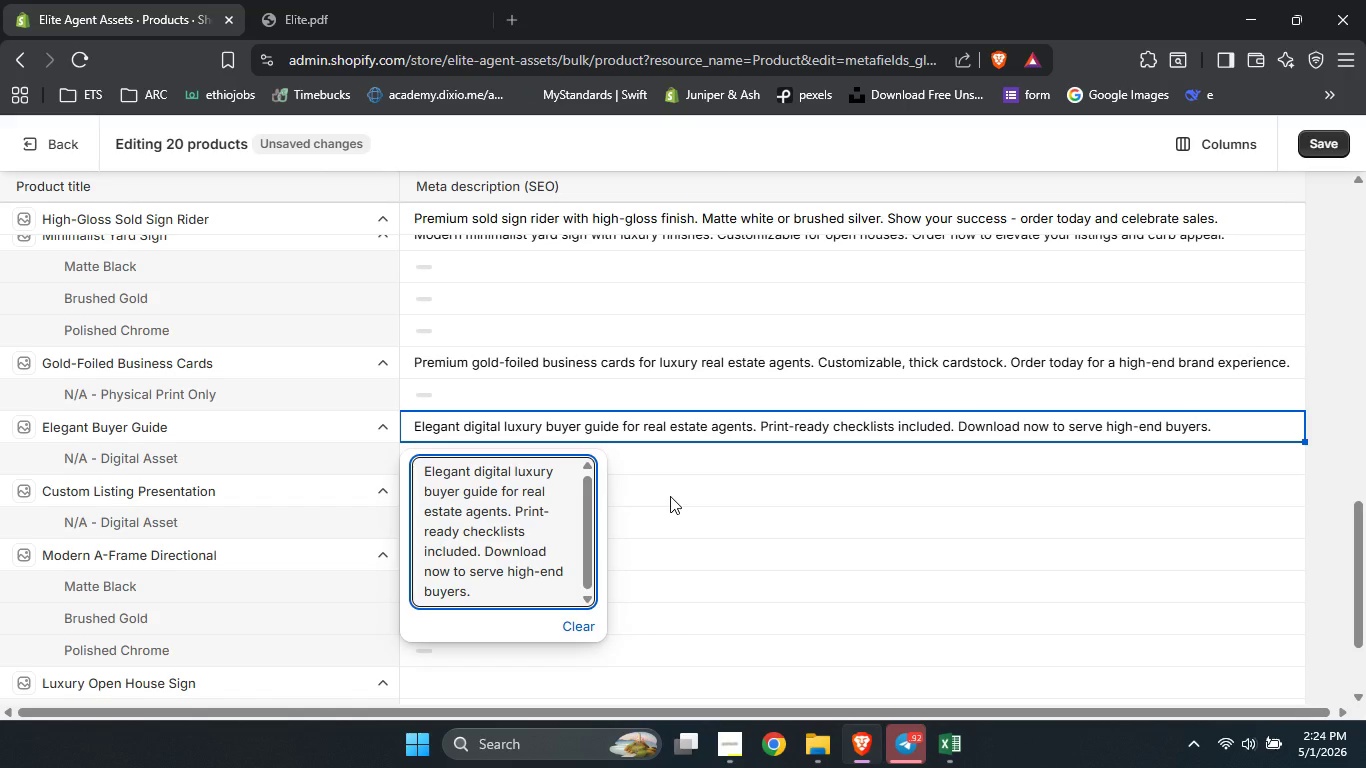 
left_click([670, 496])
 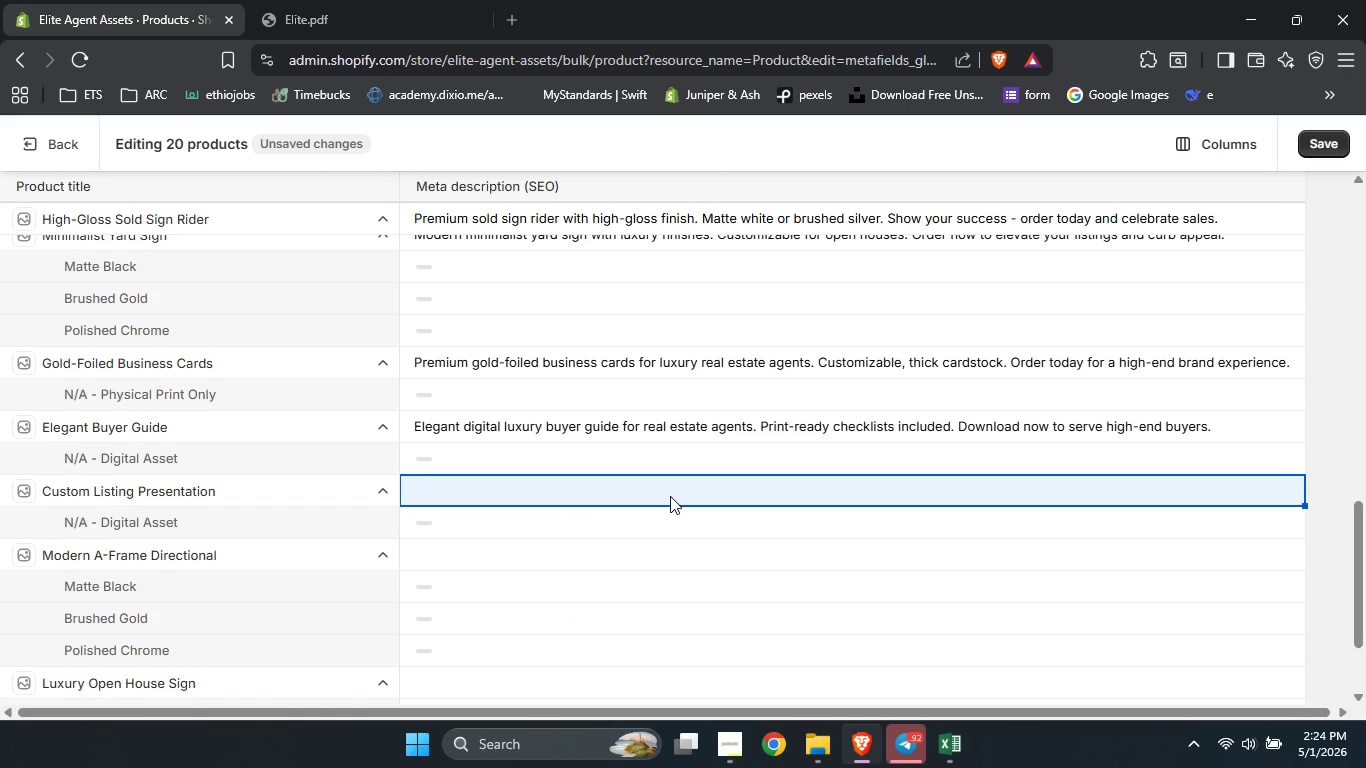 
hold_key(key=ShiftLeft, duration=1.5)
 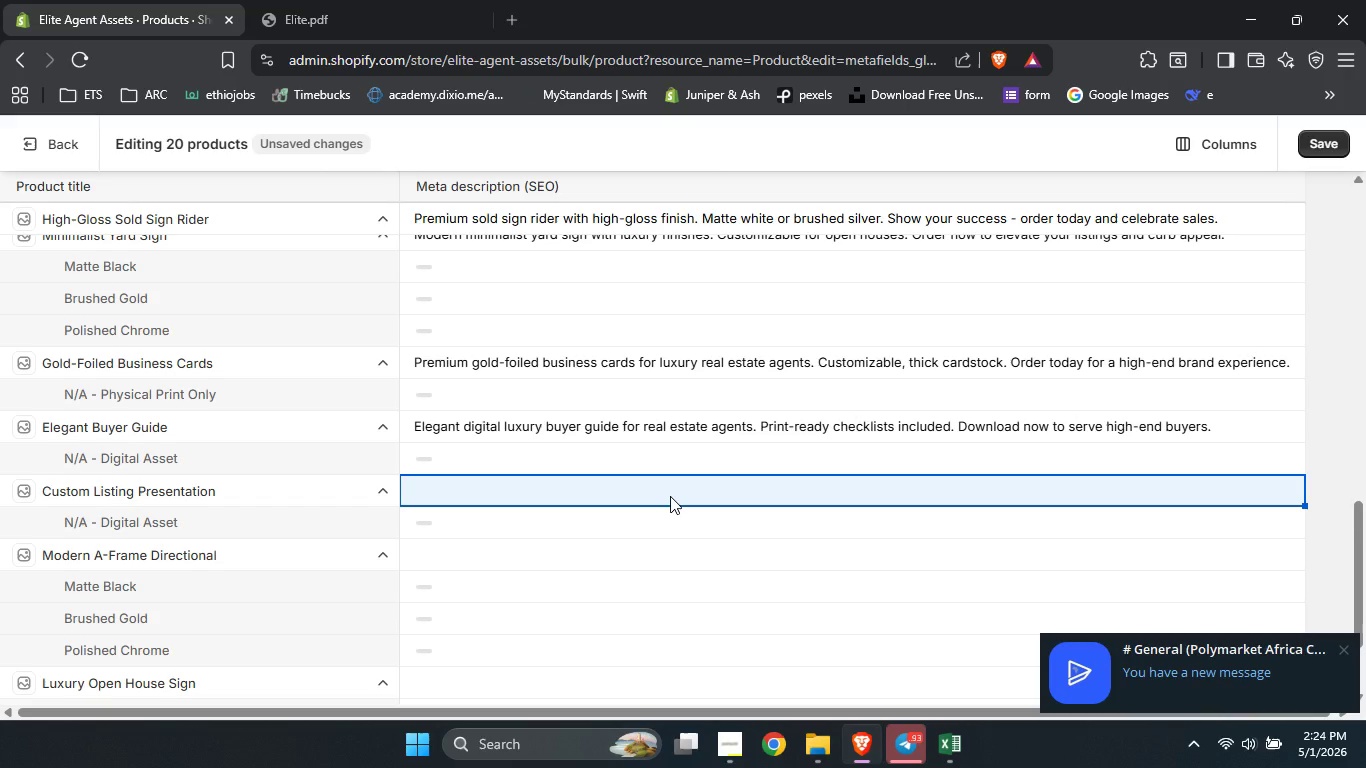 
hold_key(key=ShiftLeft, duration=1.51)
 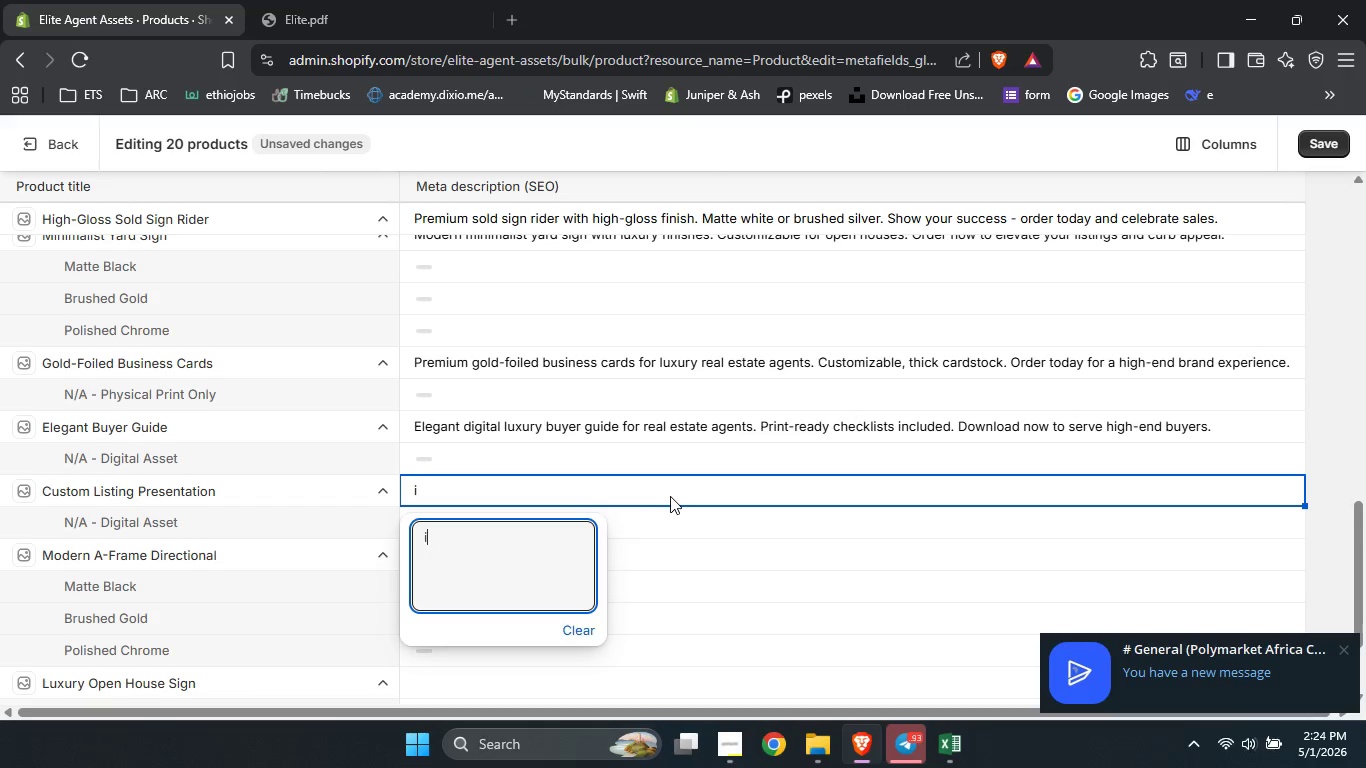 
type(Dii)
key(Backspace)
key(Backspace)
key(Backspace)
type(Digital luxuru)
key(Backspace)
type(y listing presentation template. Customizal=)
key(Backspace)
key(Backspace)
type(bk)
key(Backspace)
type(le slides to imperess sellers. Download now )
 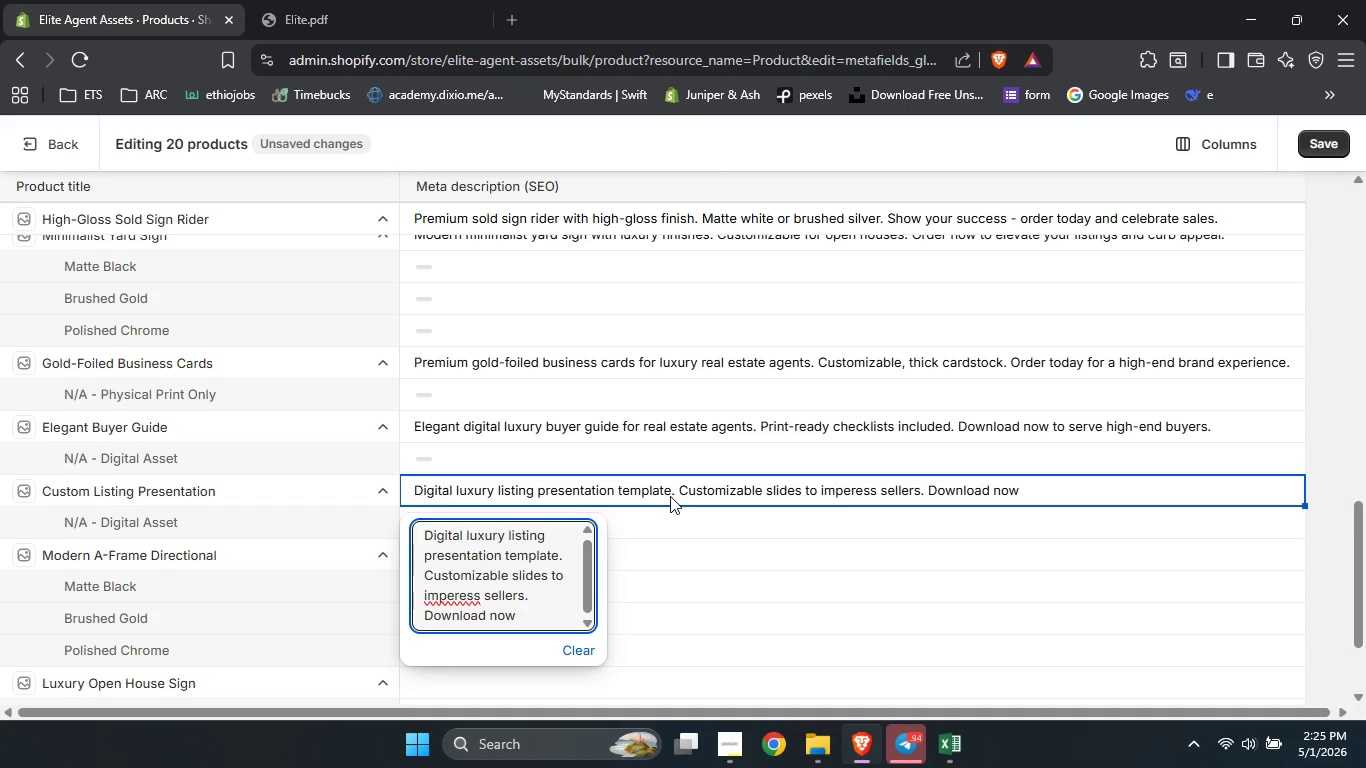 
type(and win more high )
key(Backspace)
type(-end listings.)
 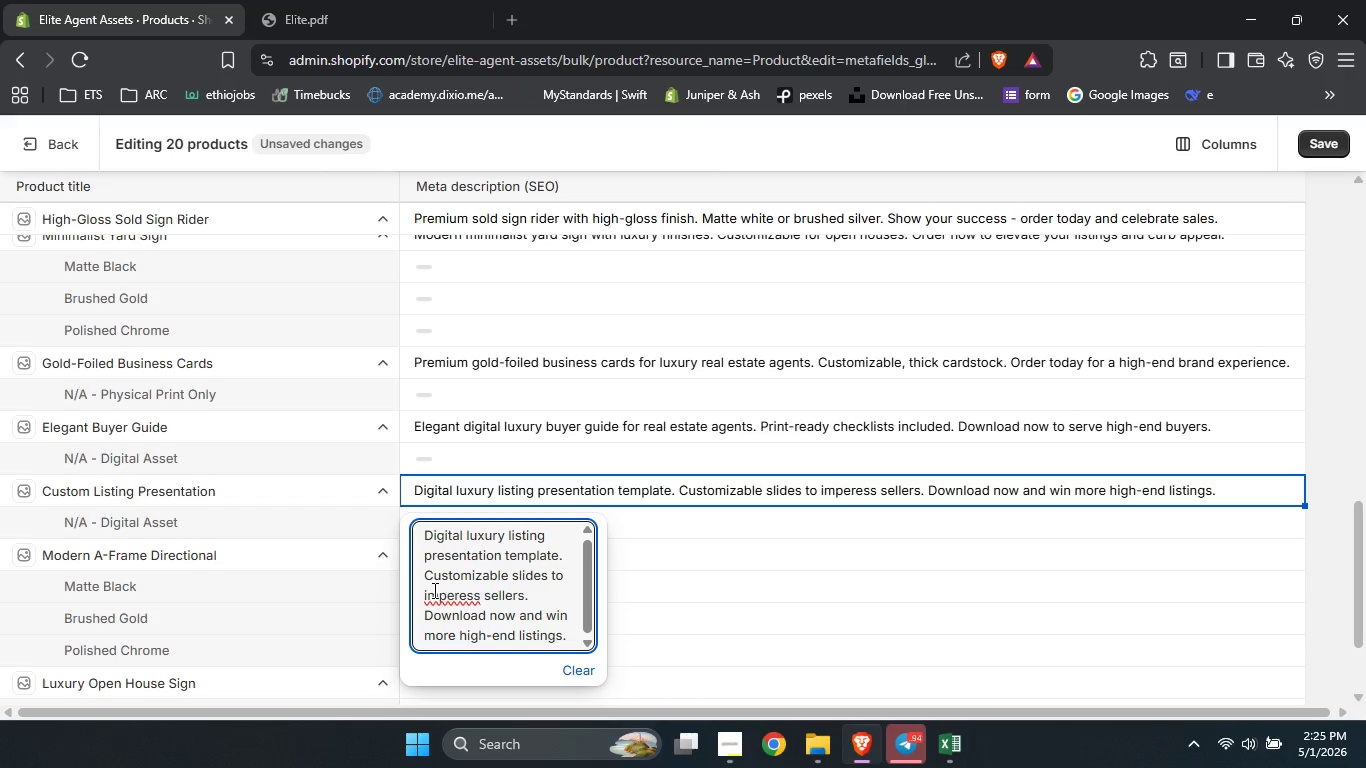 
double_click([433, 590])
 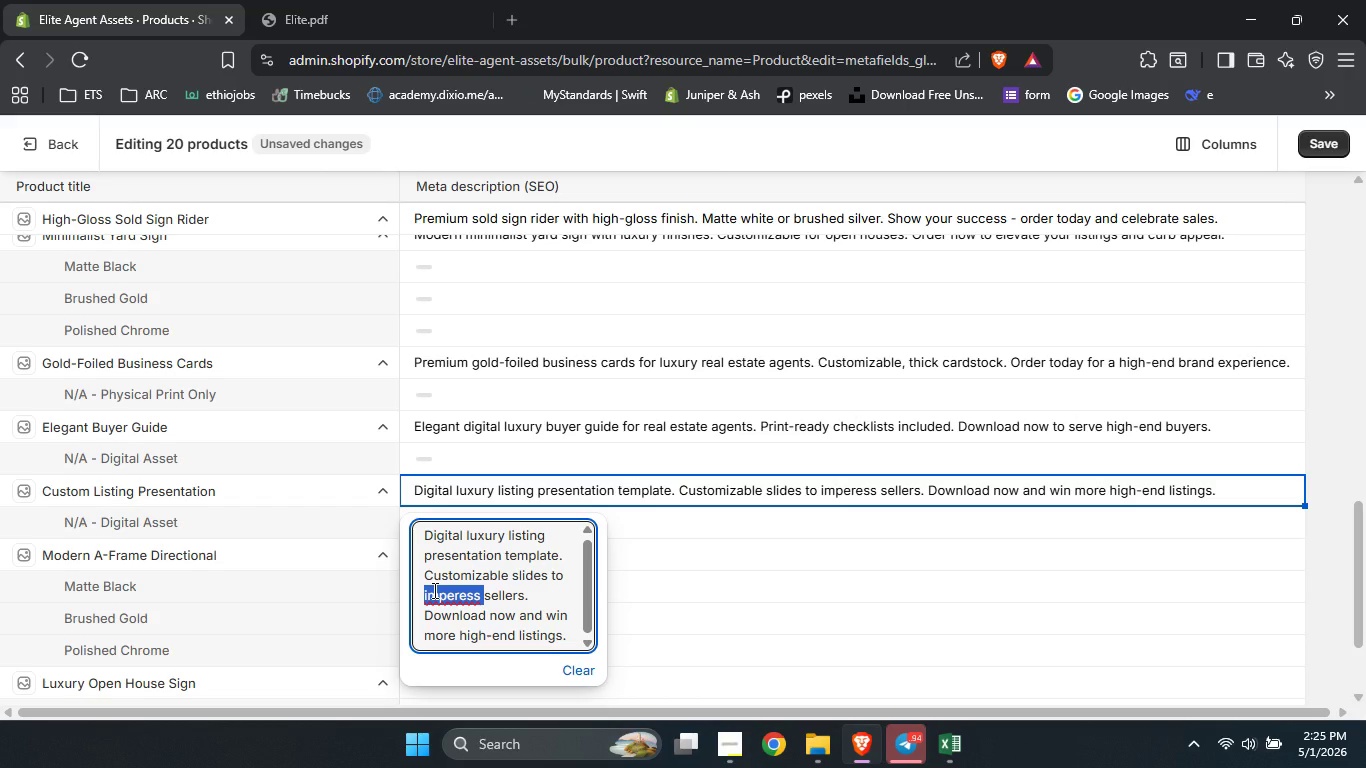 
type(impress )
 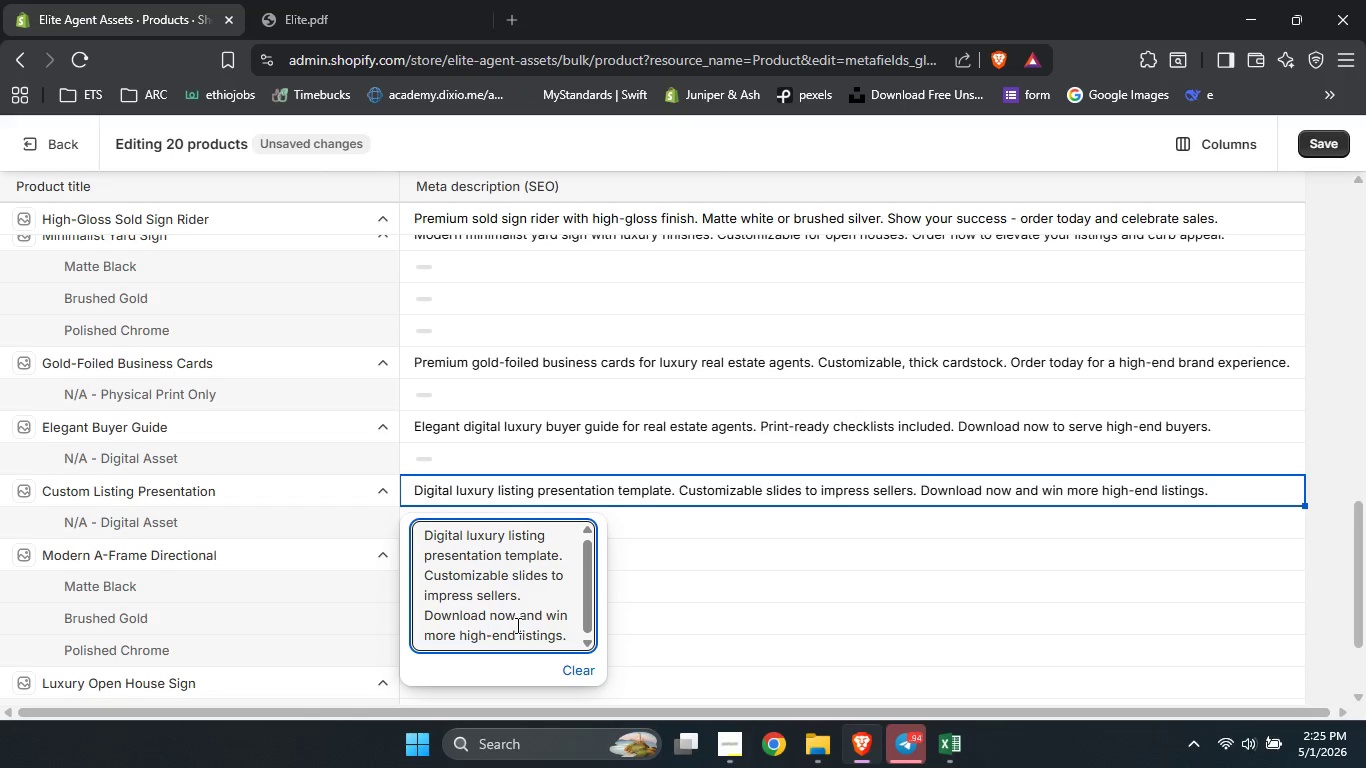 
left_click([516, 625])
 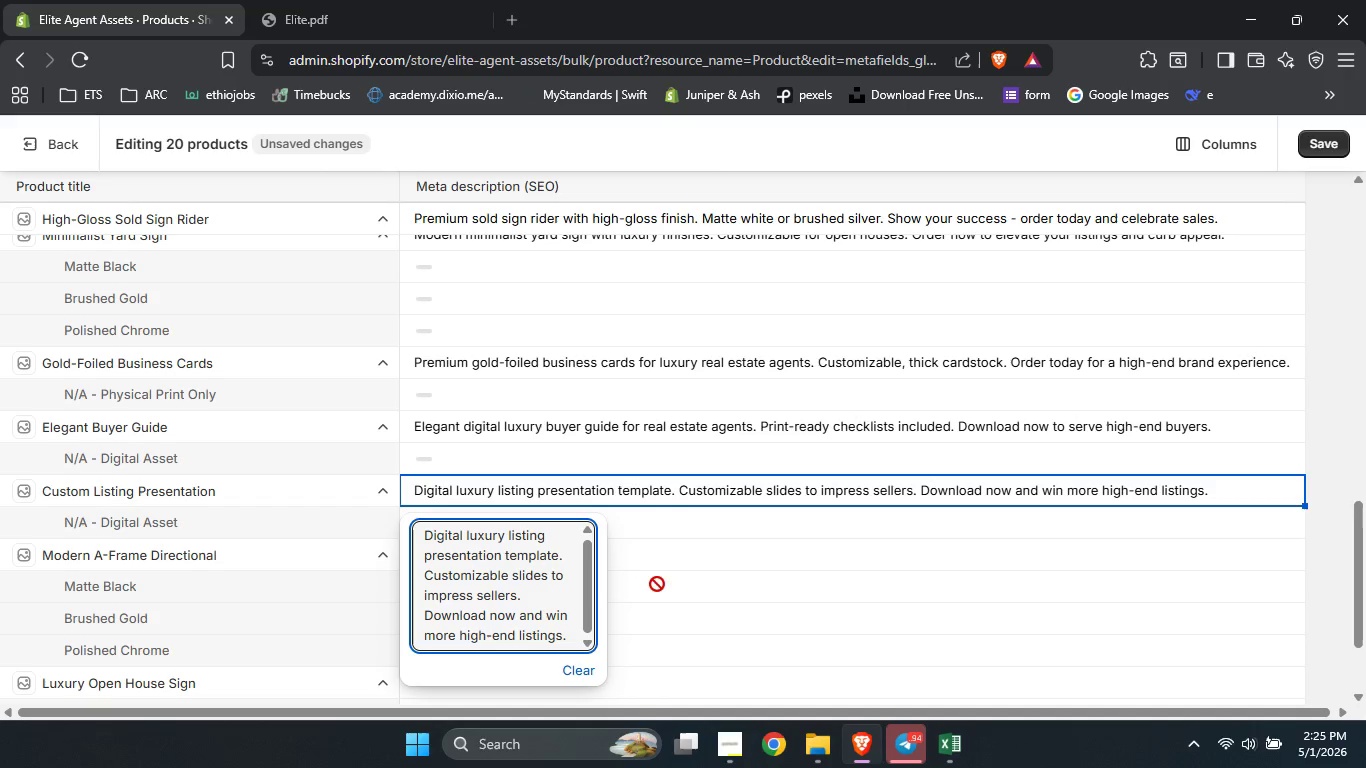 
left_click([650, 557])
 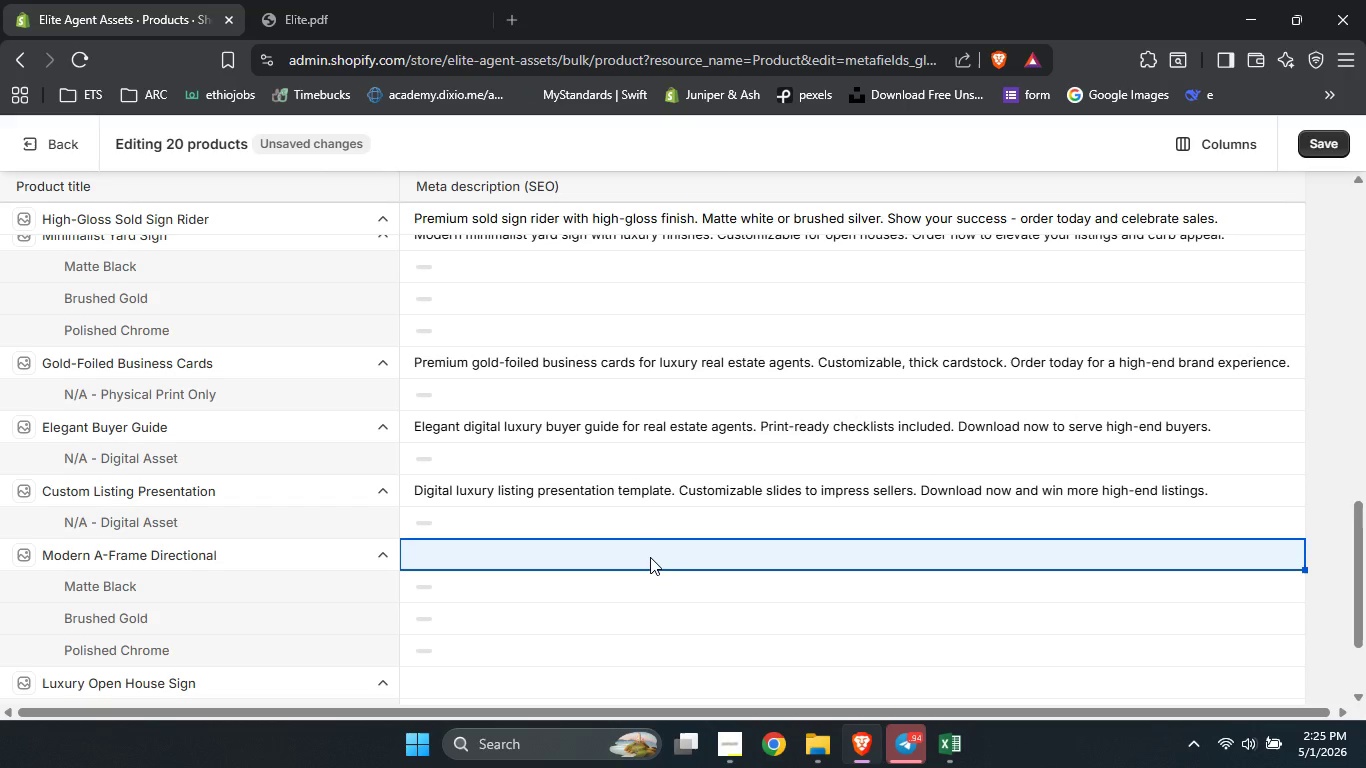 
type(MModern A-frame directional sign for street corners. Weather-prof)
key(Backspace)
type(of )
key(Backspace)
type(, double )
key(Backspace)
type(-sided)
 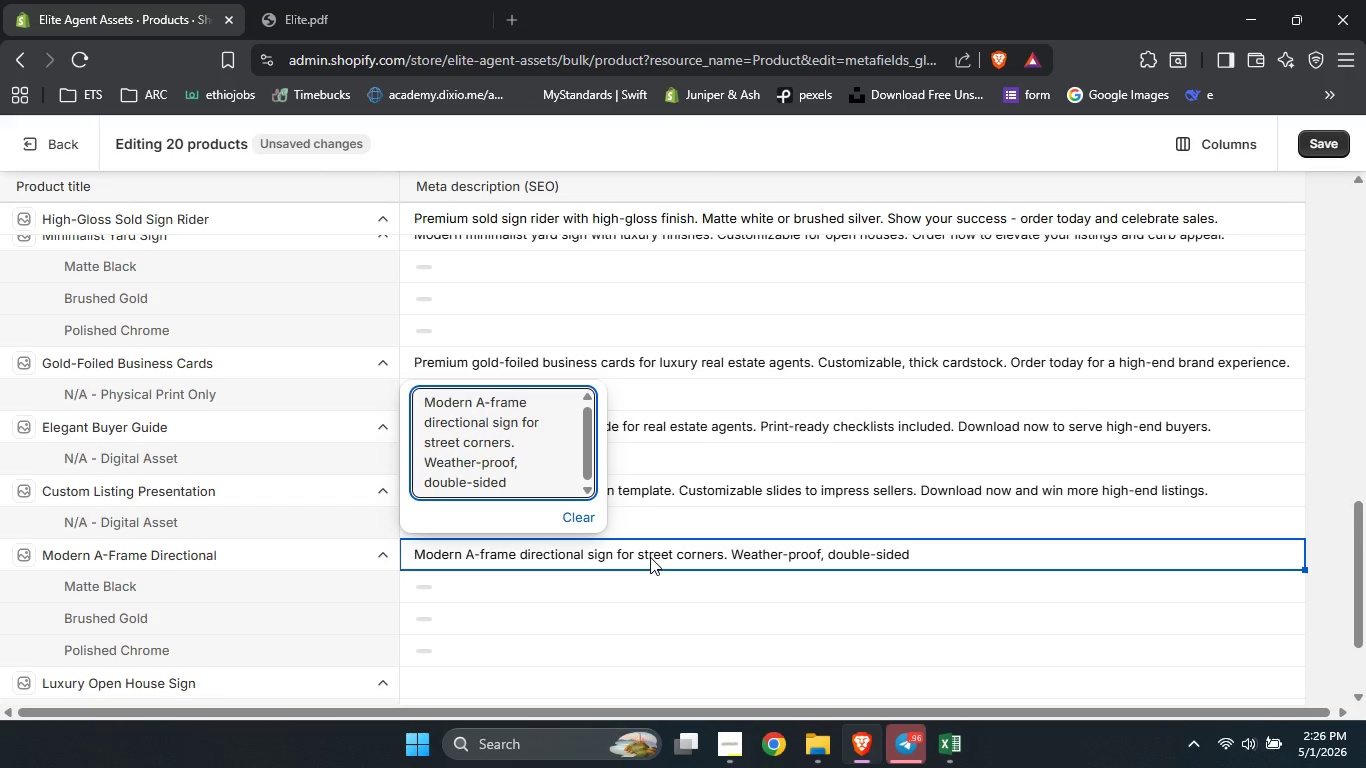 
type(, luxury finishes. Order today for more buyers)
key(Backspace)
type( traffic.)
 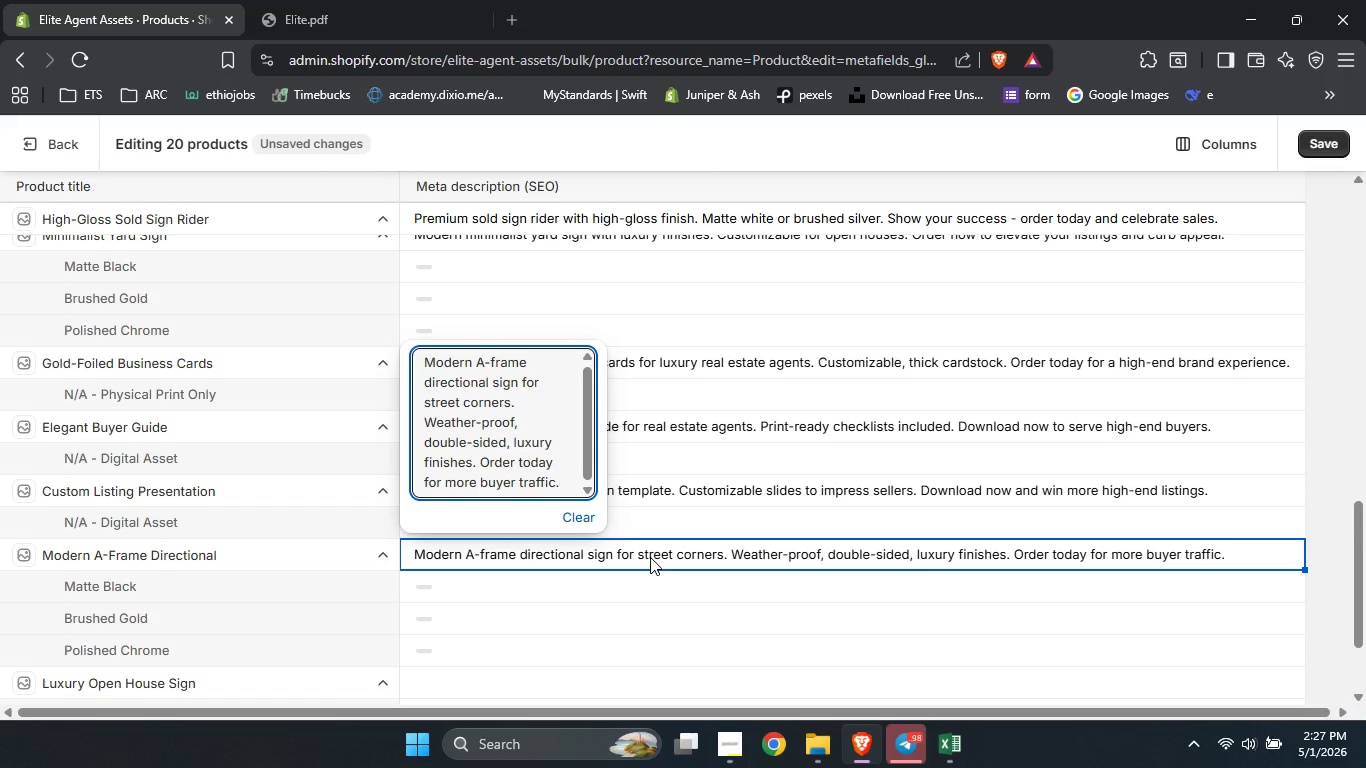 
scroll: coordinate [577, 651], scroll_direction: none, amount: 0.0
 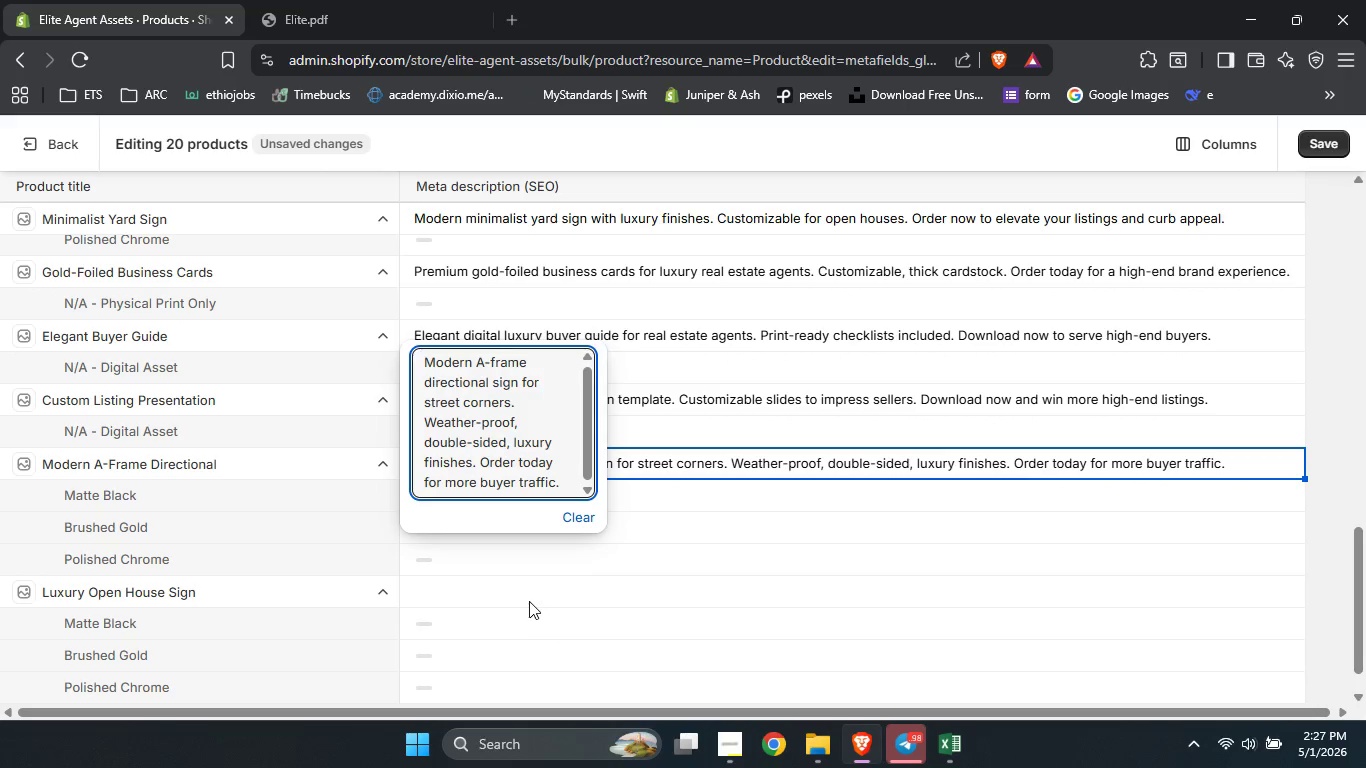 
left_click([528, 599])
 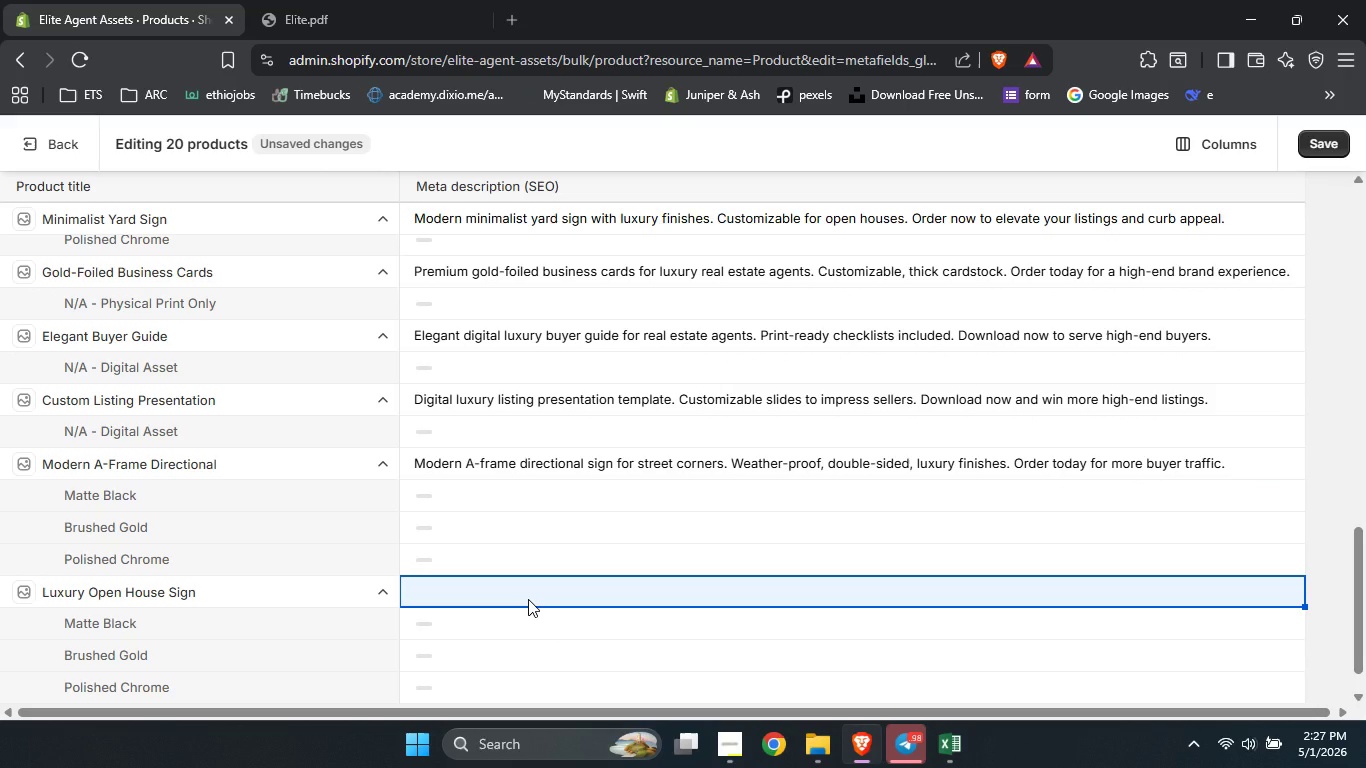 
scroll: coordinate [528, 599], scroll_direction: down, amount: 2.0
 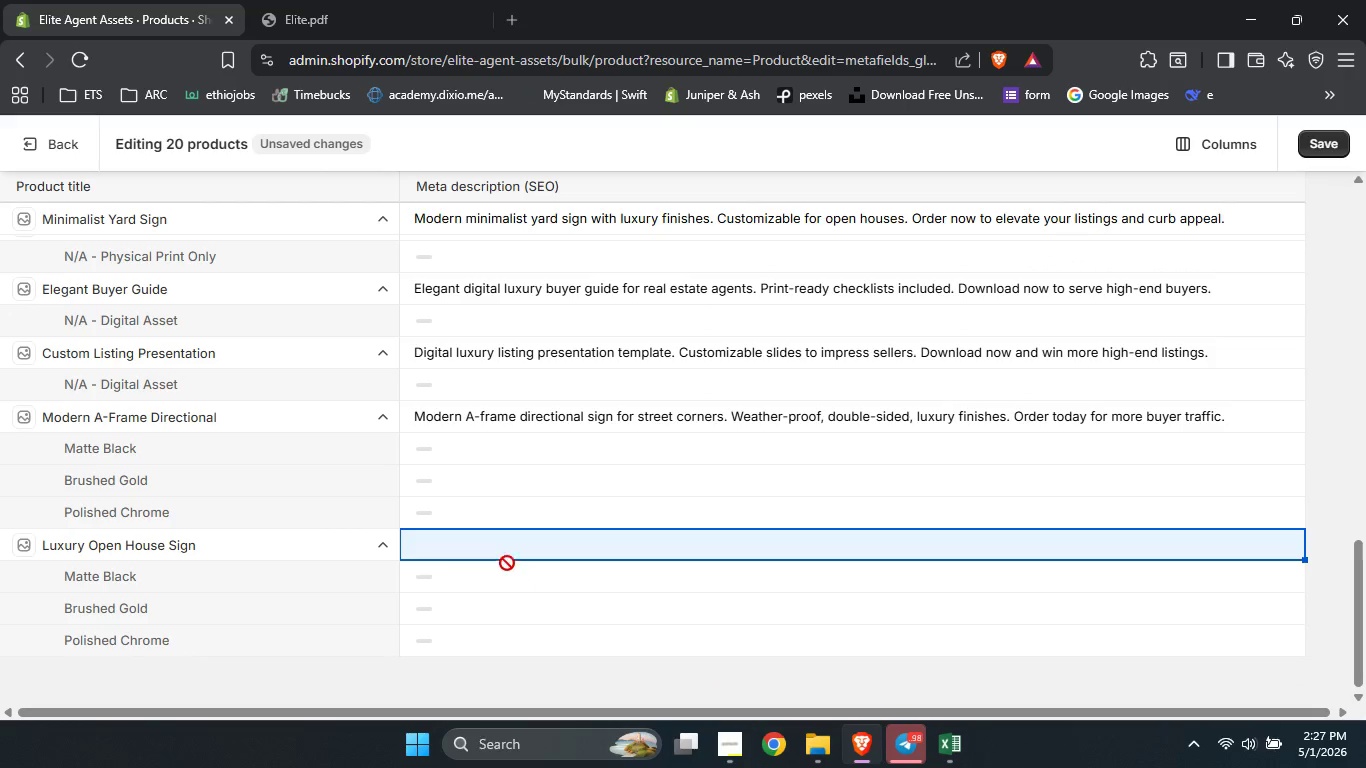 
left_click([502, 549])
 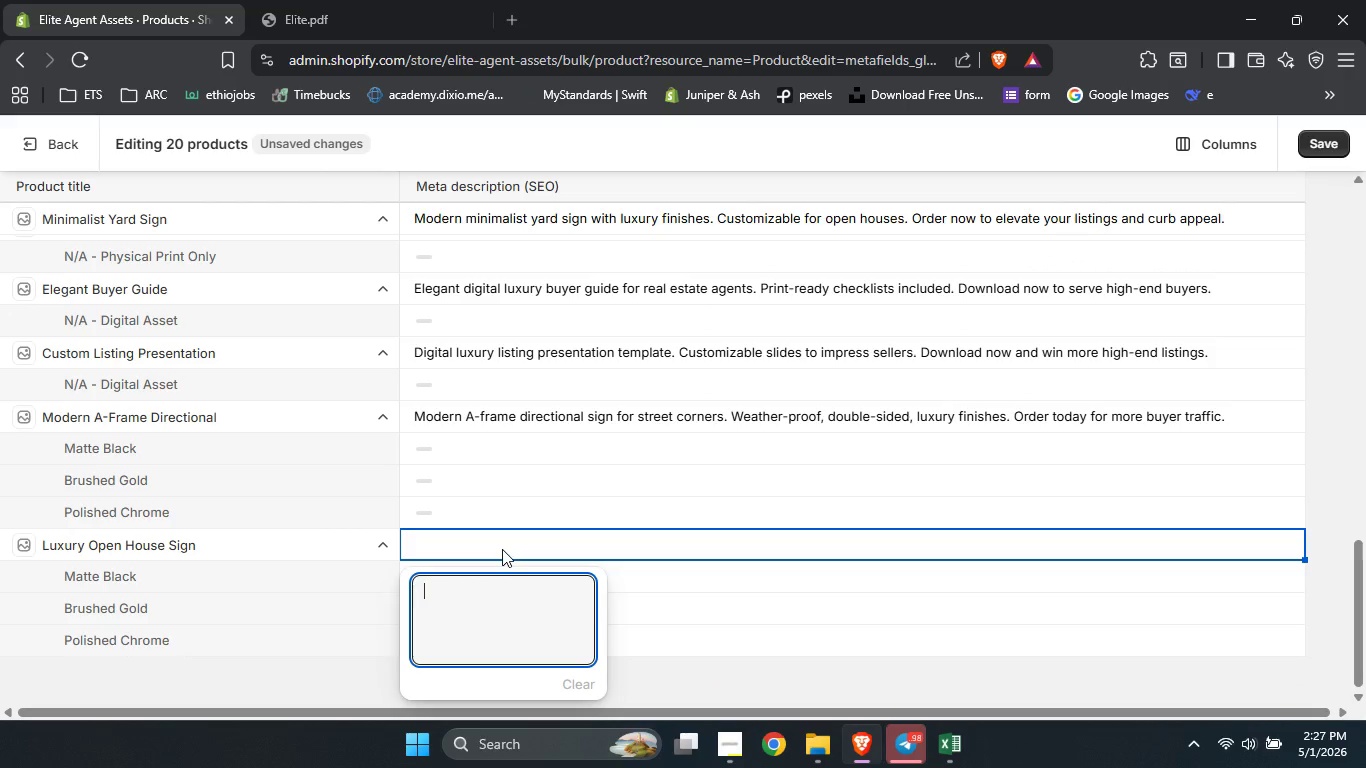 
type(prem)
key(Backspace)
key(Backspace)
key(Backspace)
key(Backspace)
type(O)
key(Backspace)
type(Premium luxury)
 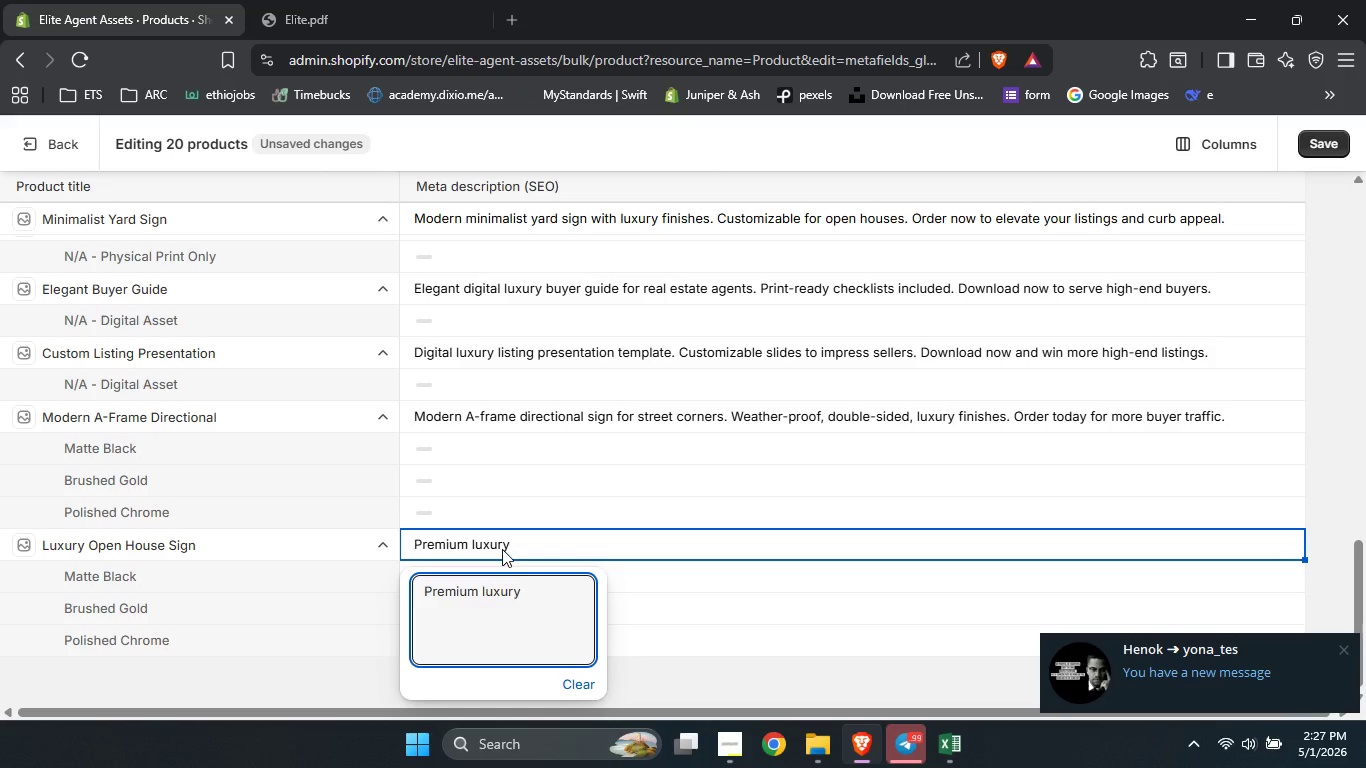 
wait(5.97)
 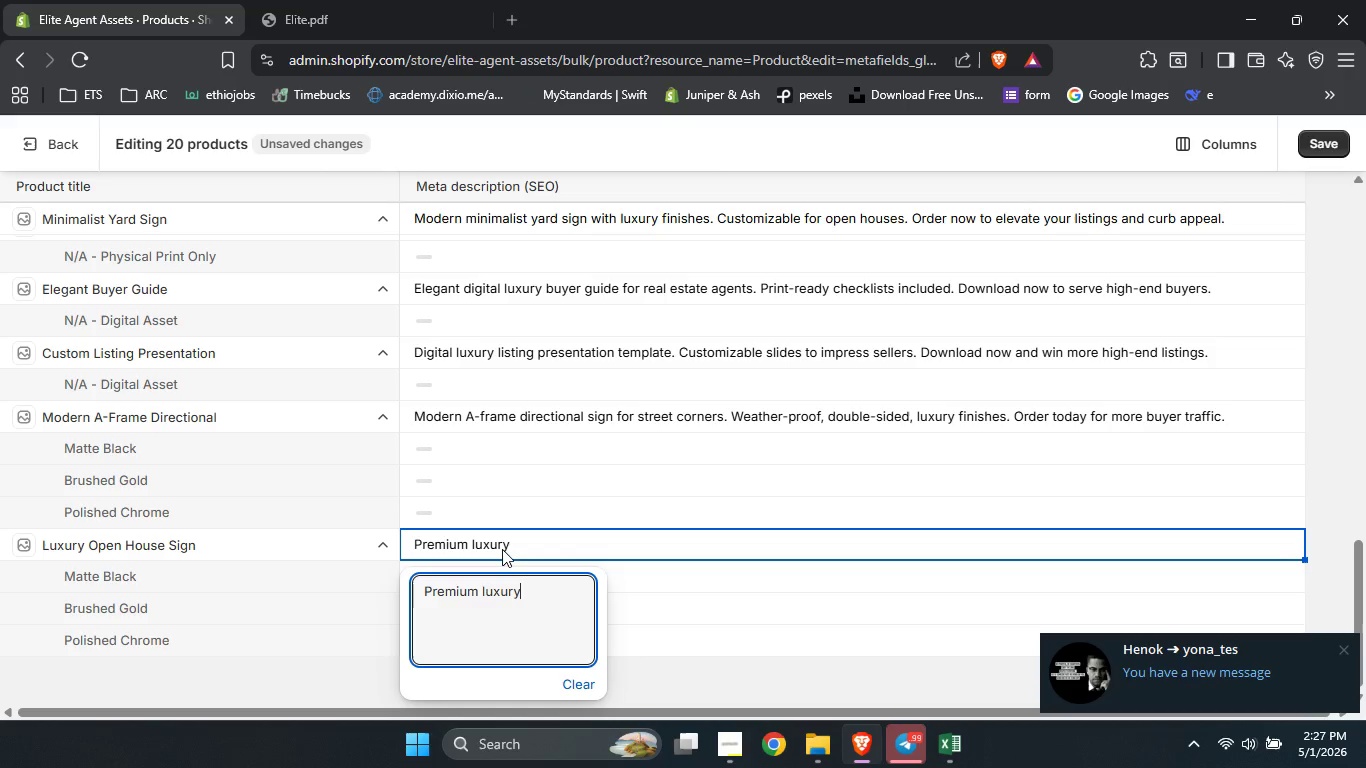 
type(d)
key(Backspace)
type(open )
key(Backspace)
key(Backspace)
key(Backspace)
key(Backspace)
key(Backspace)
type( i)
key(Backspace)
type(open house signage for elite )
 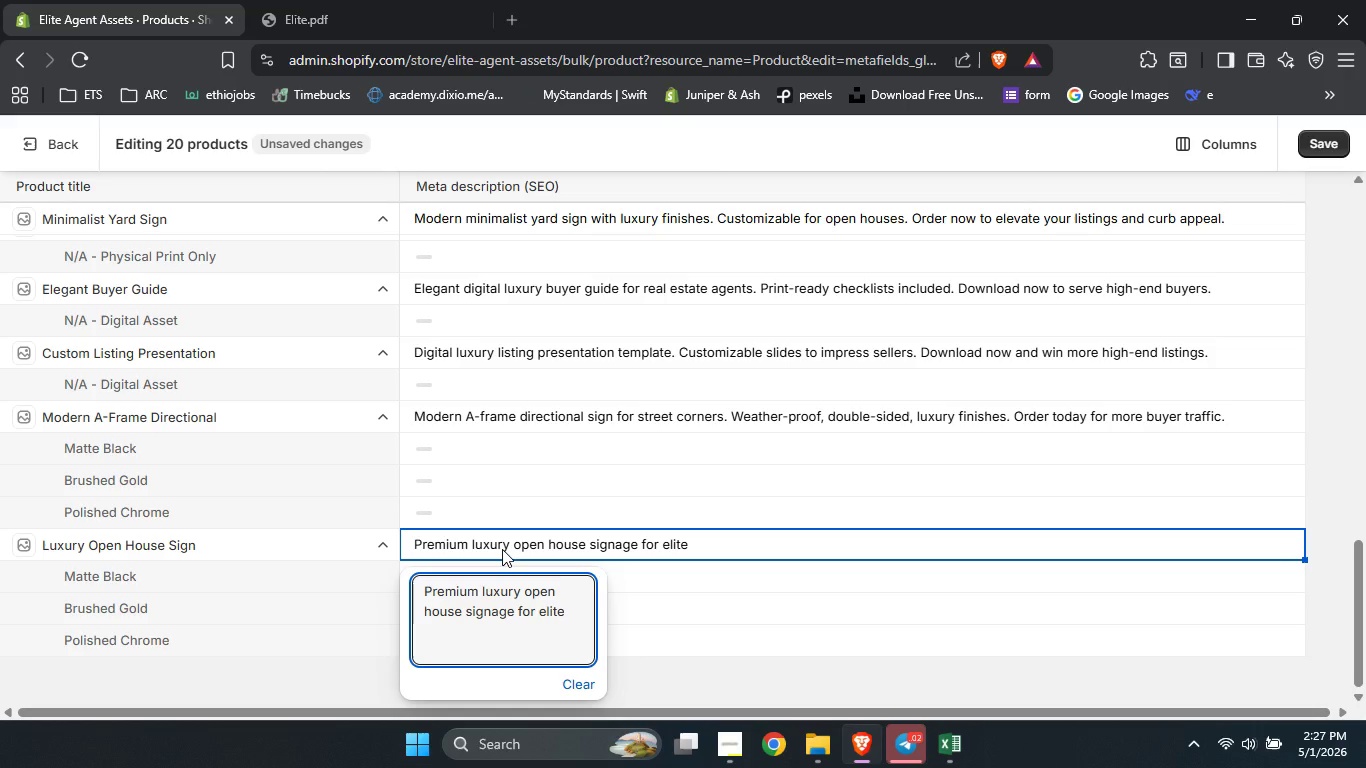 
type(agents. Durable )
key(Backspace)
type(, Weather-proof )
 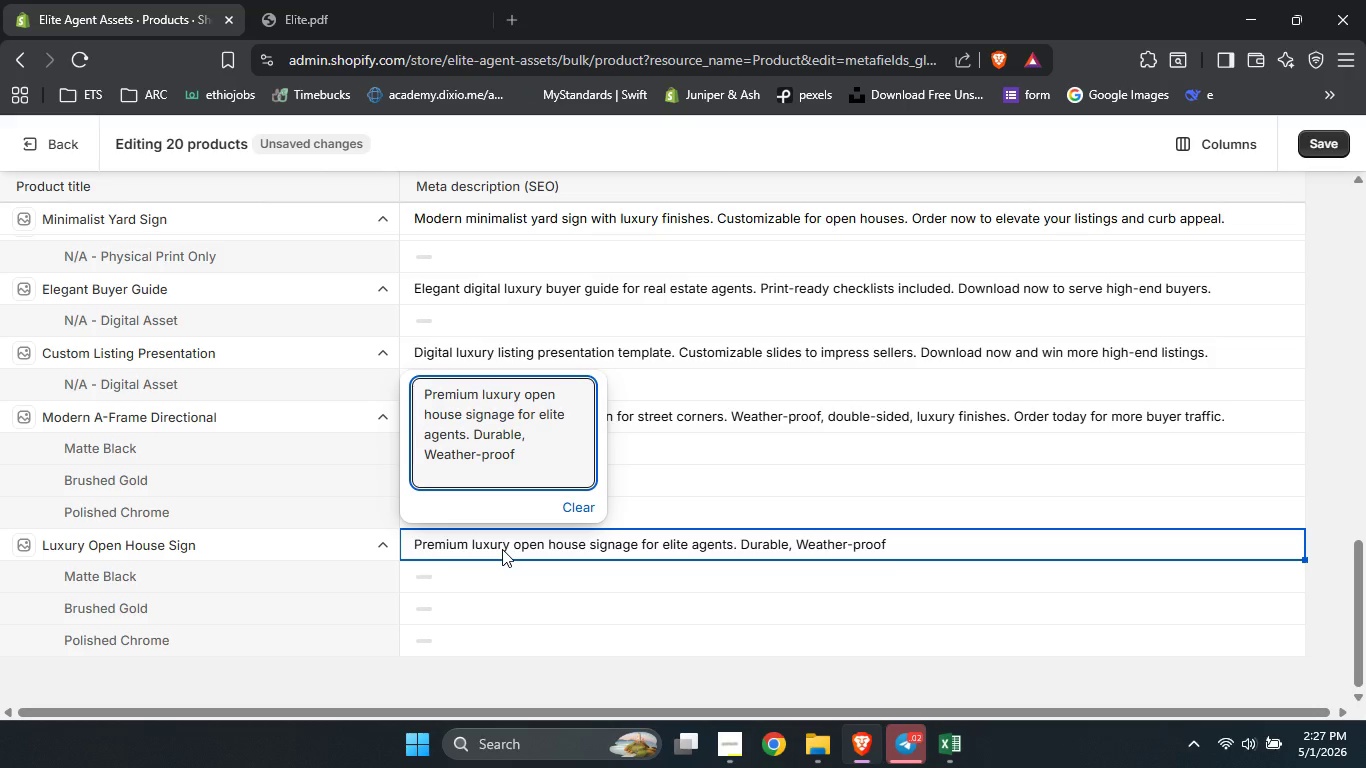 
hold_key(key=Backspace, duration=0.86)
 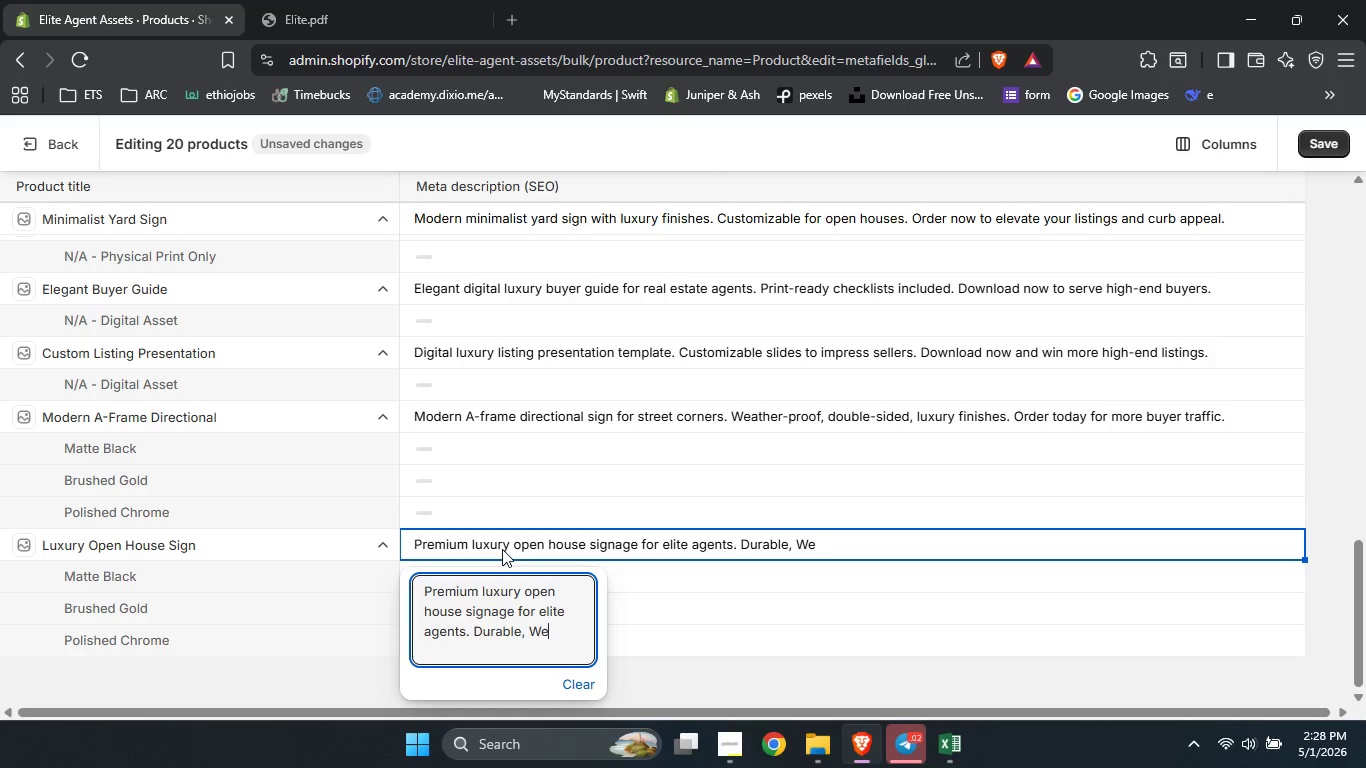 
key(Backspace)
key(Backspace)
type(elegant finishes )
key(Backspace)
type(. Shop now to attract top buyers and self faster.)
 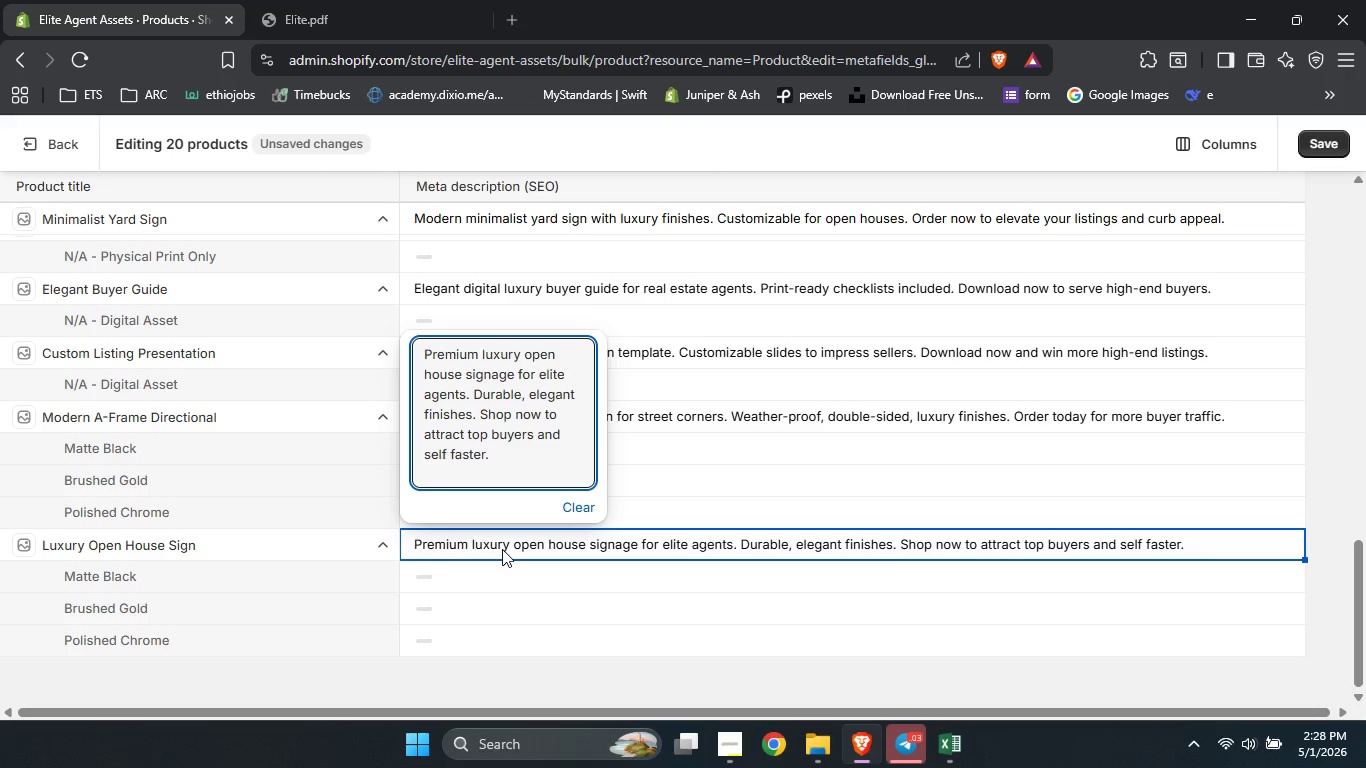 
left_click([582, 605])
 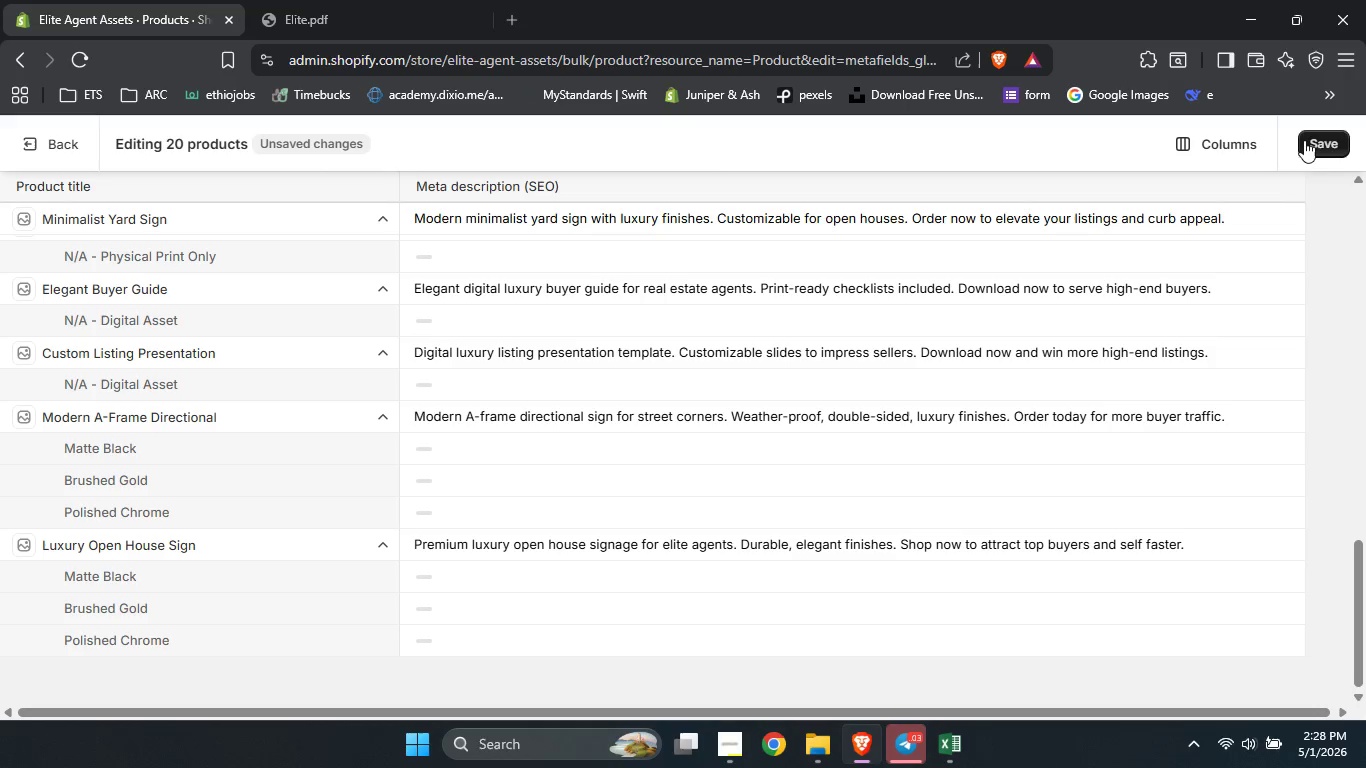 
left_click([1307, 139])
 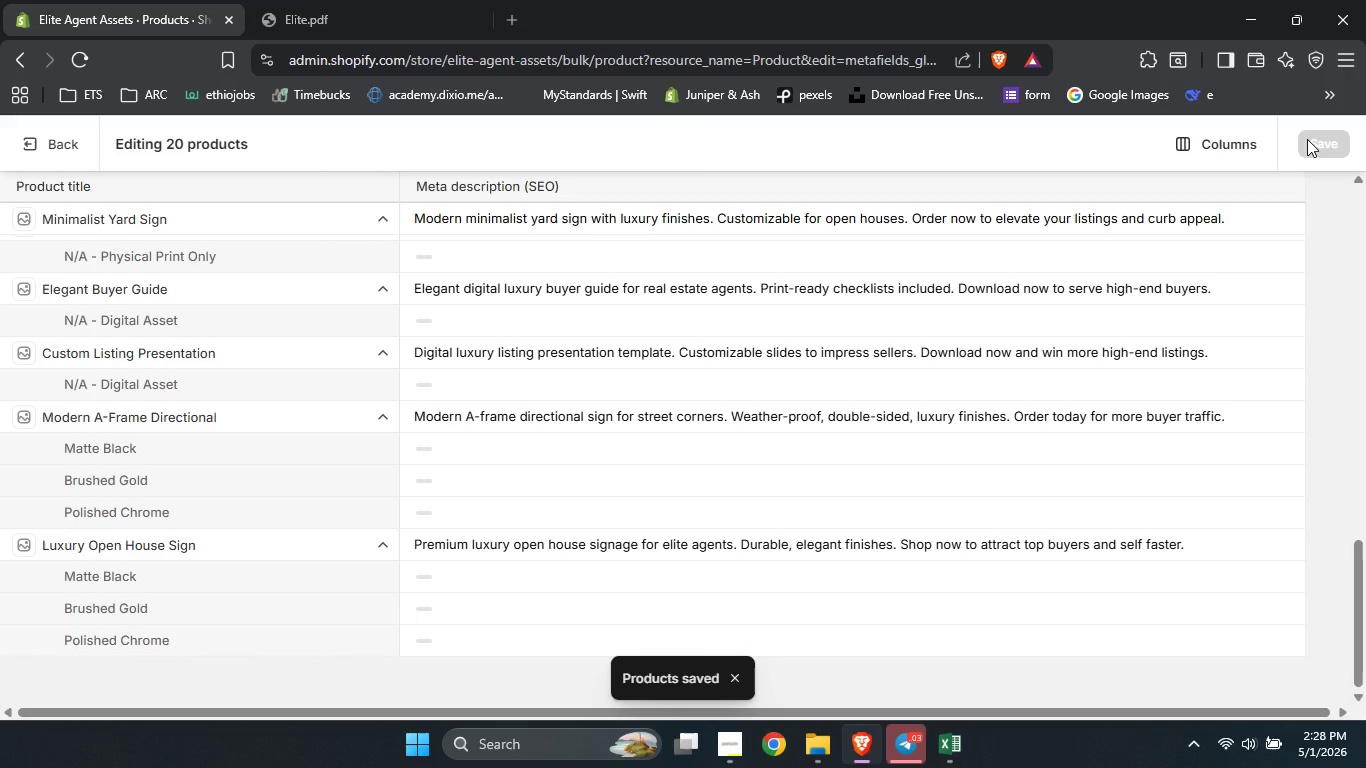 
wait(11.44)
 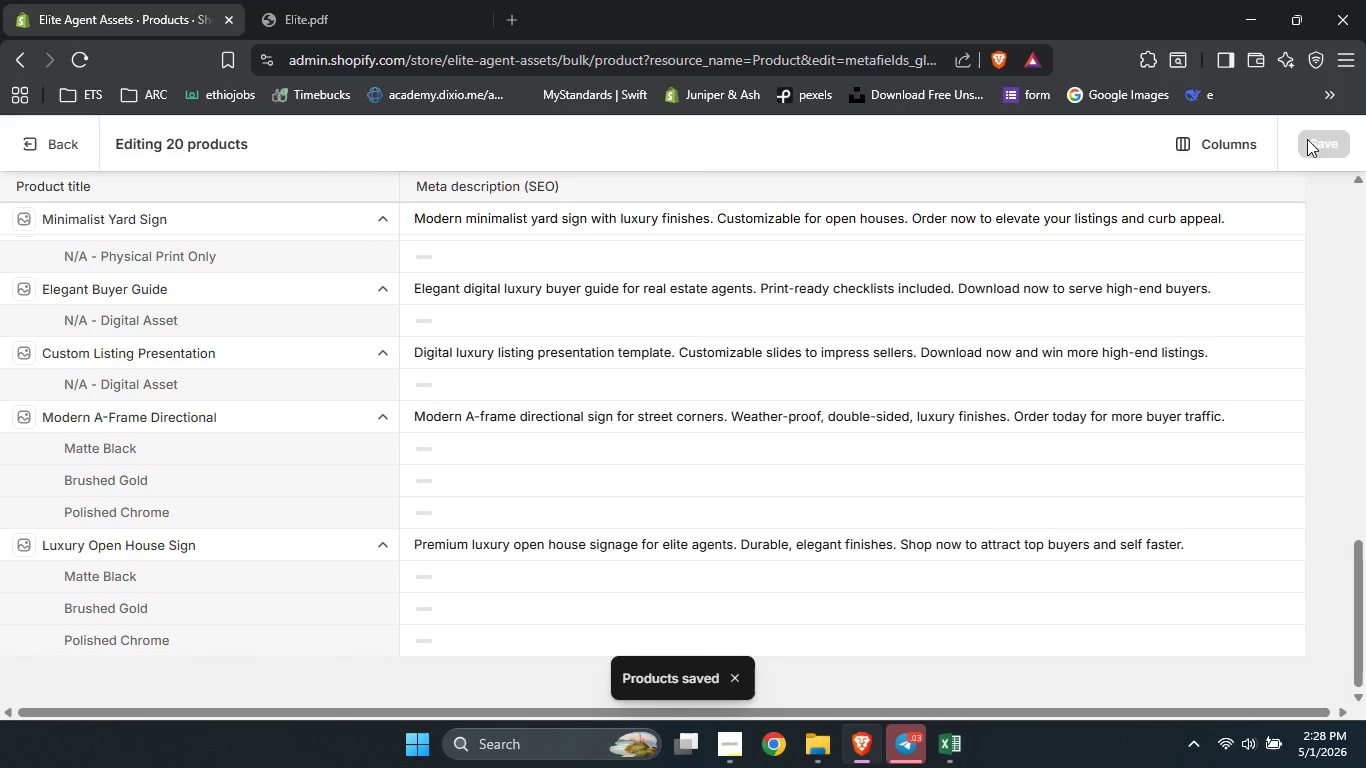 
left_click([74, 145])
 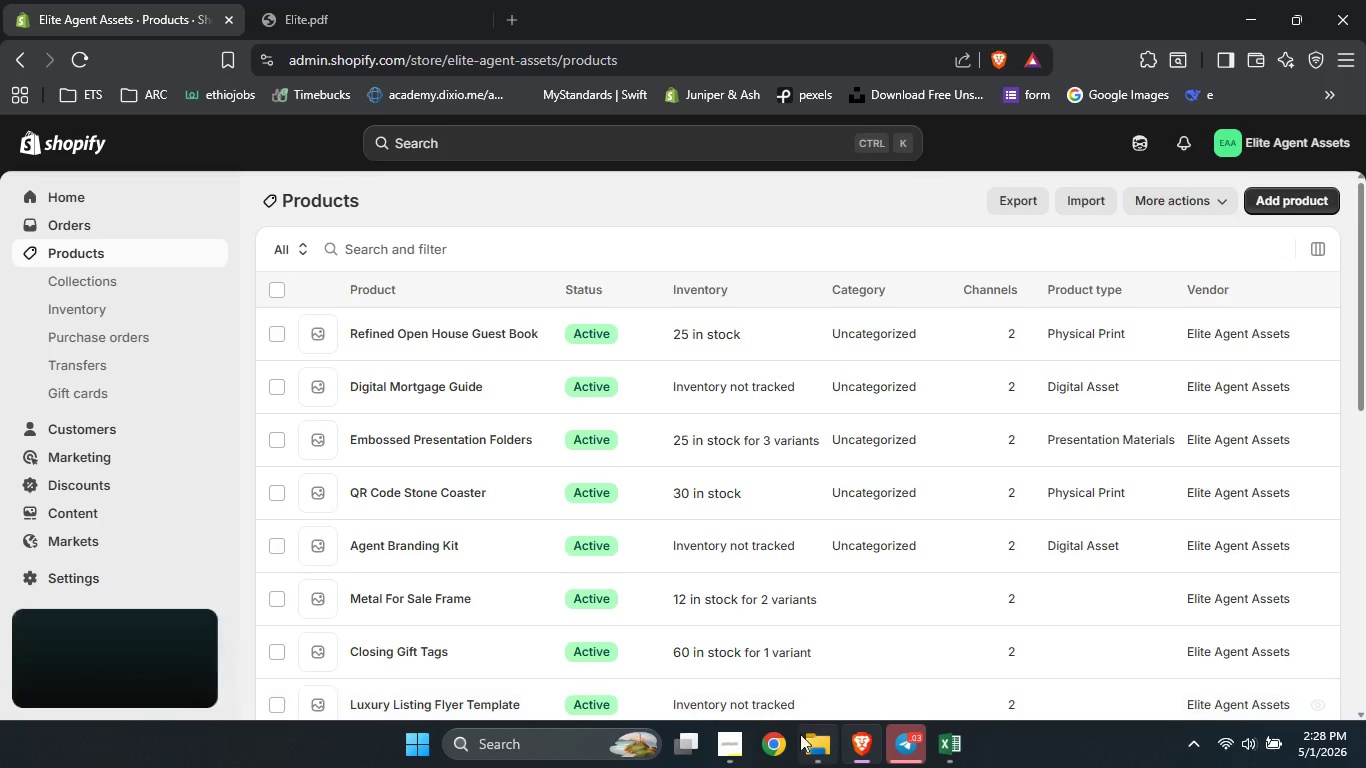 
left_click([740, 745])